 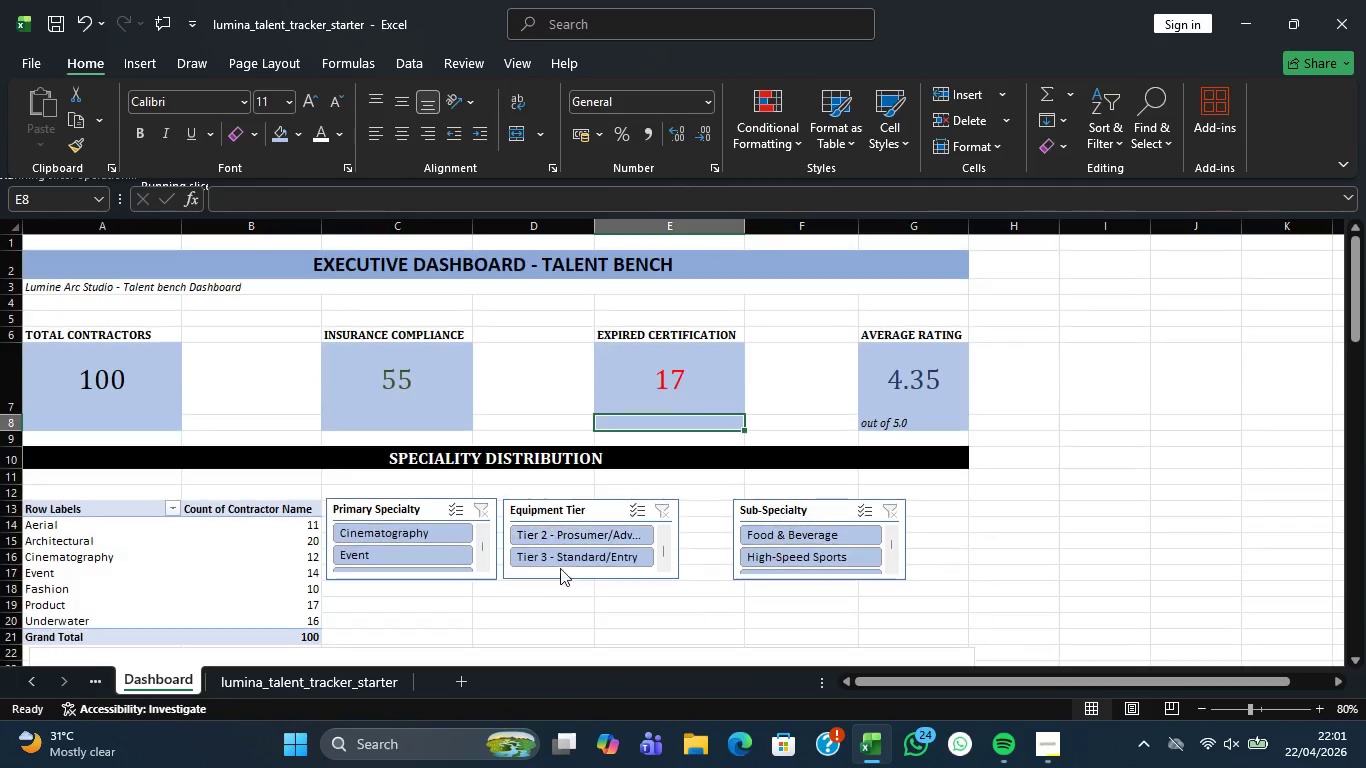 
scroll: coordinate [522, 472], scroll_direction: up, amount: 2.0
 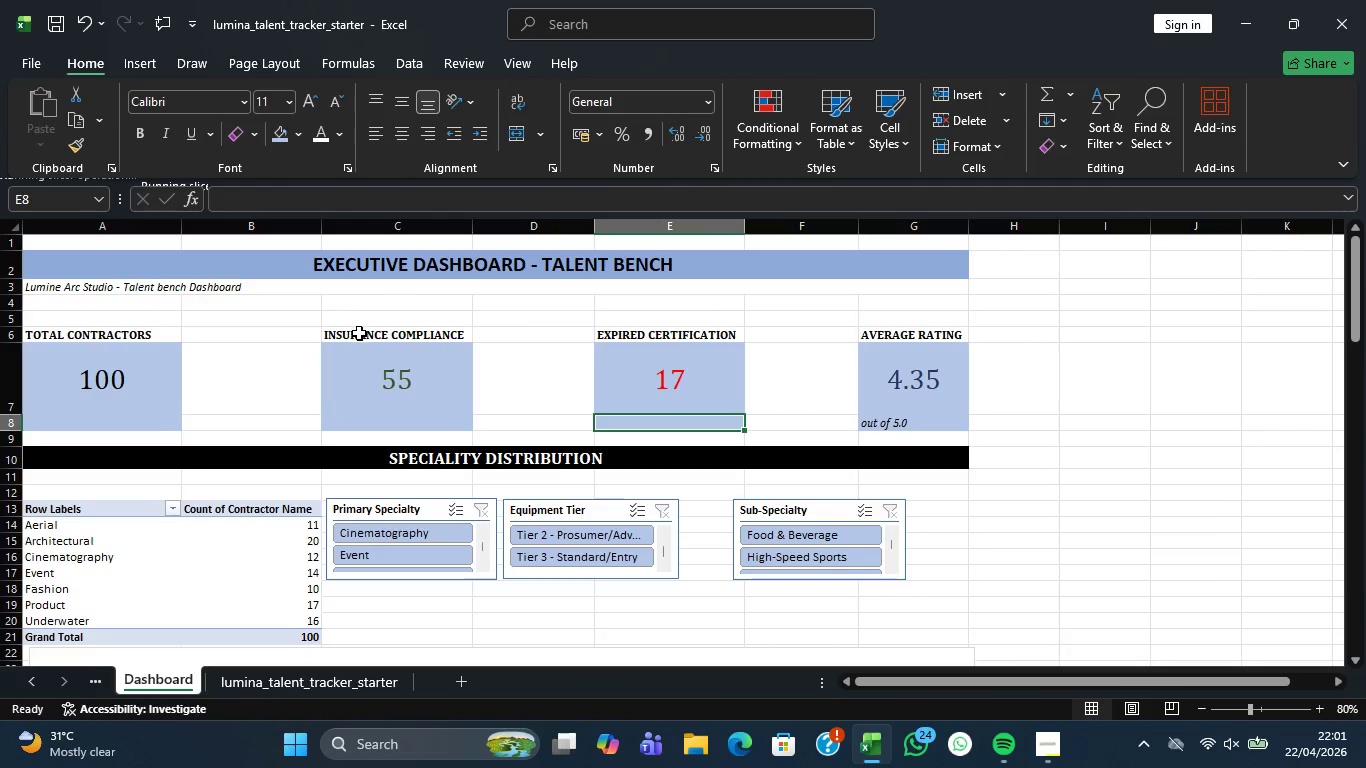 
left_click([359, 333])
 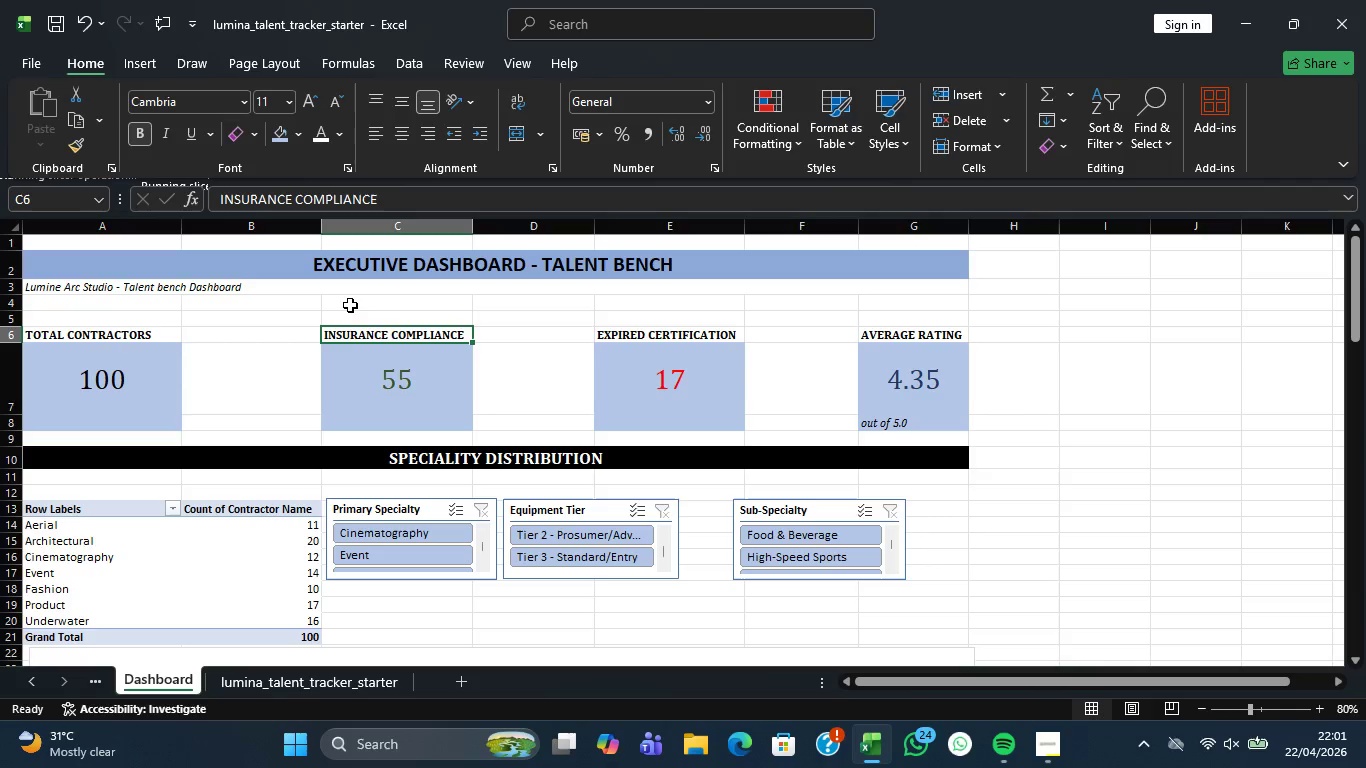 
wait(10.08)
 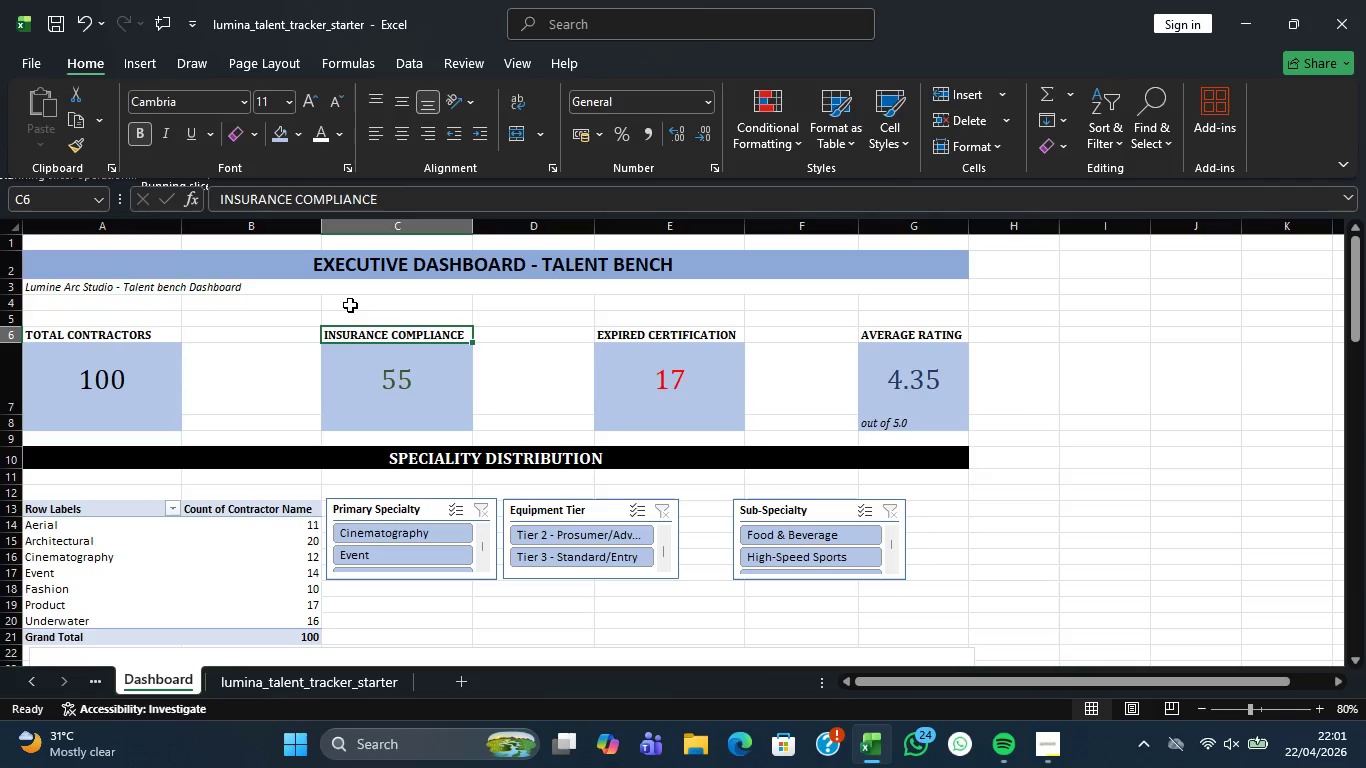 
left_click([117, 327])
 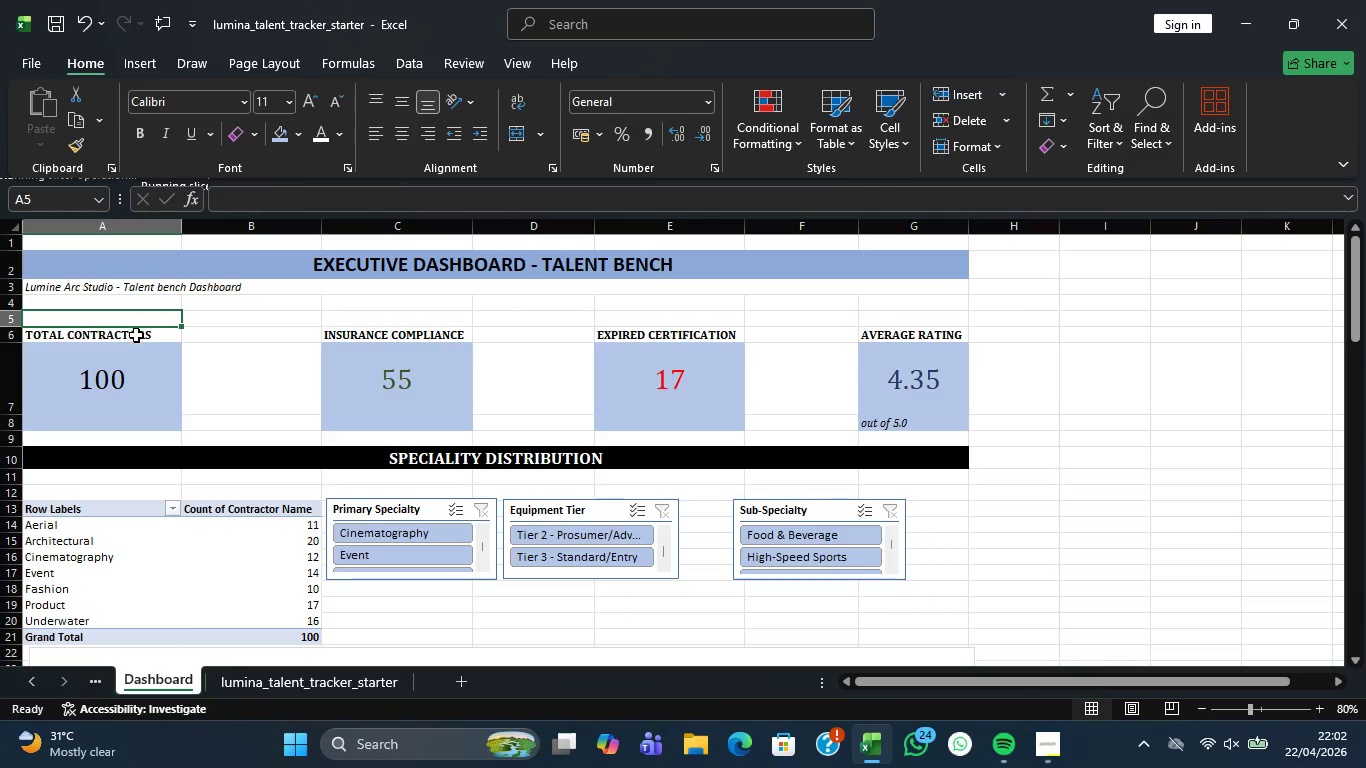 
left_click([136, 340])
 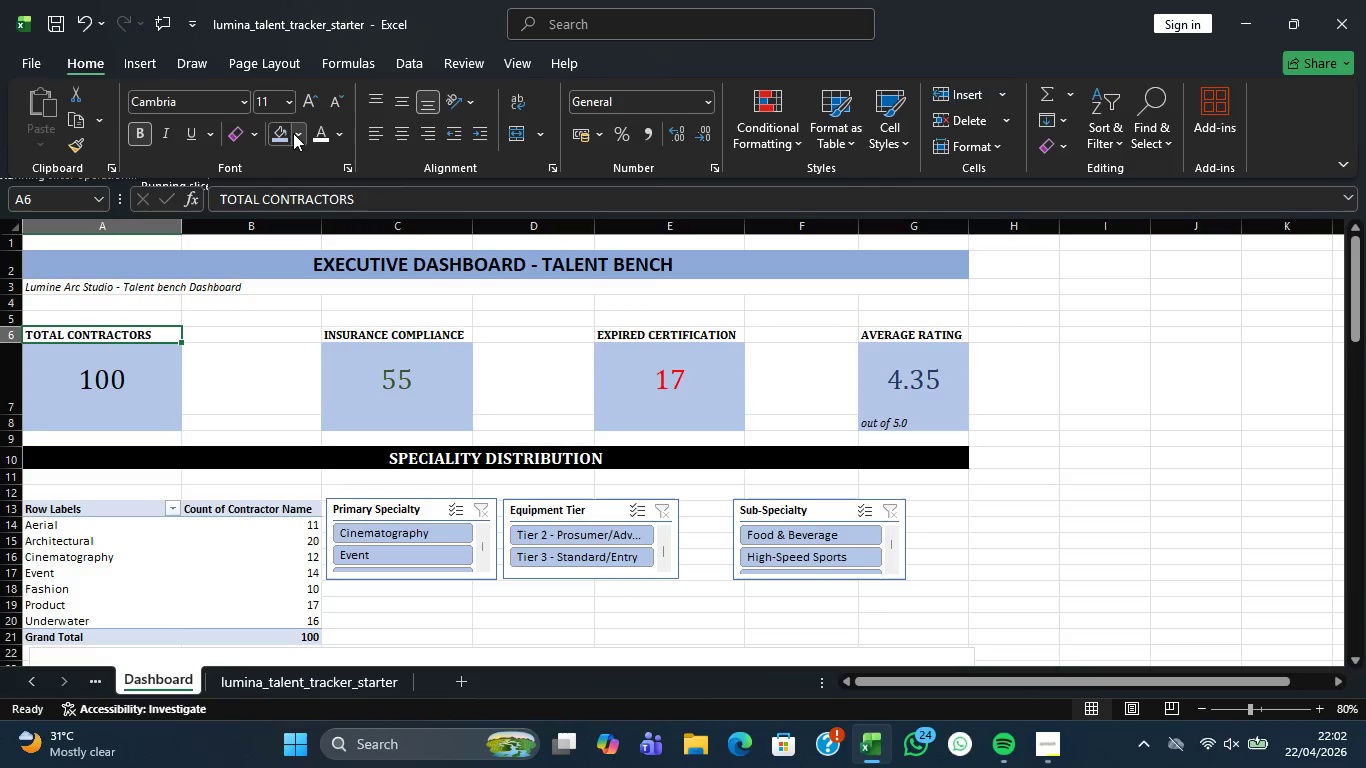 
left_click([278, 134])
 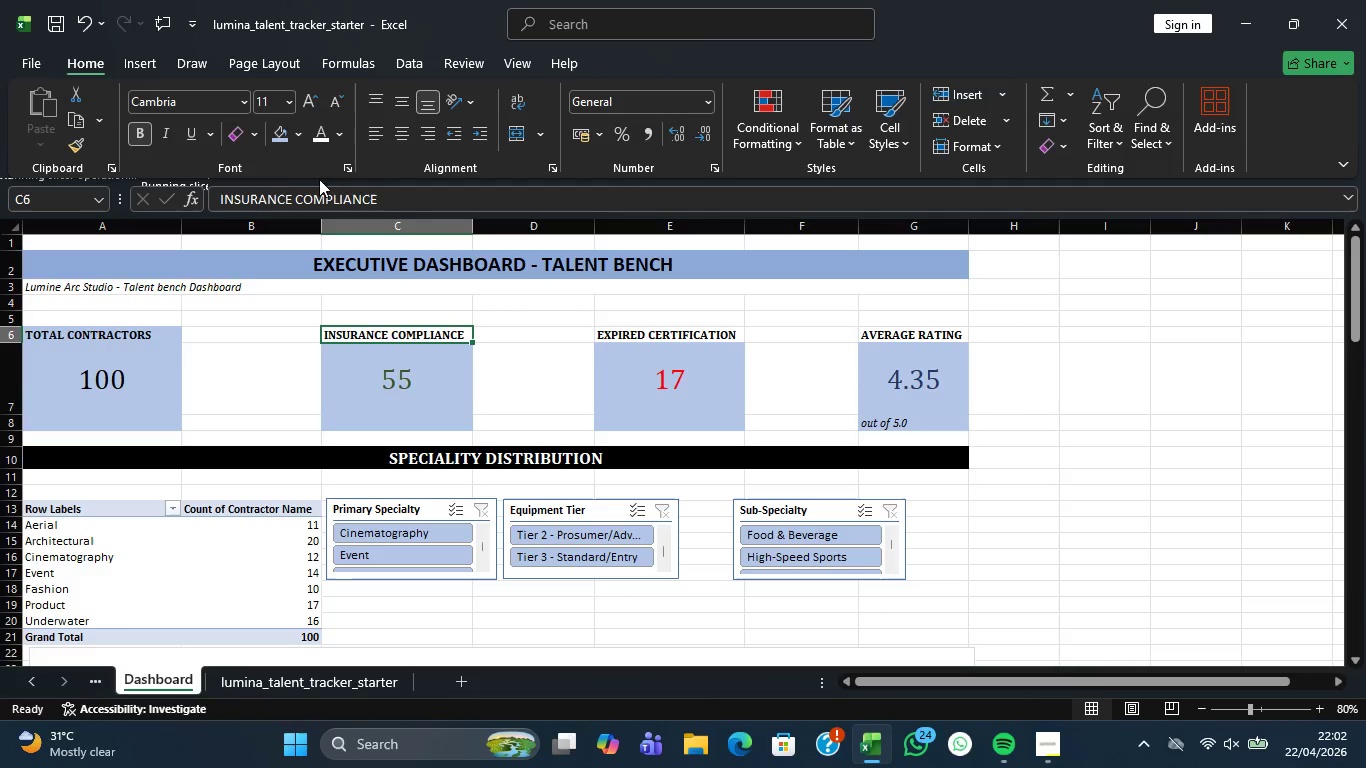 
left_click([278, 137])
 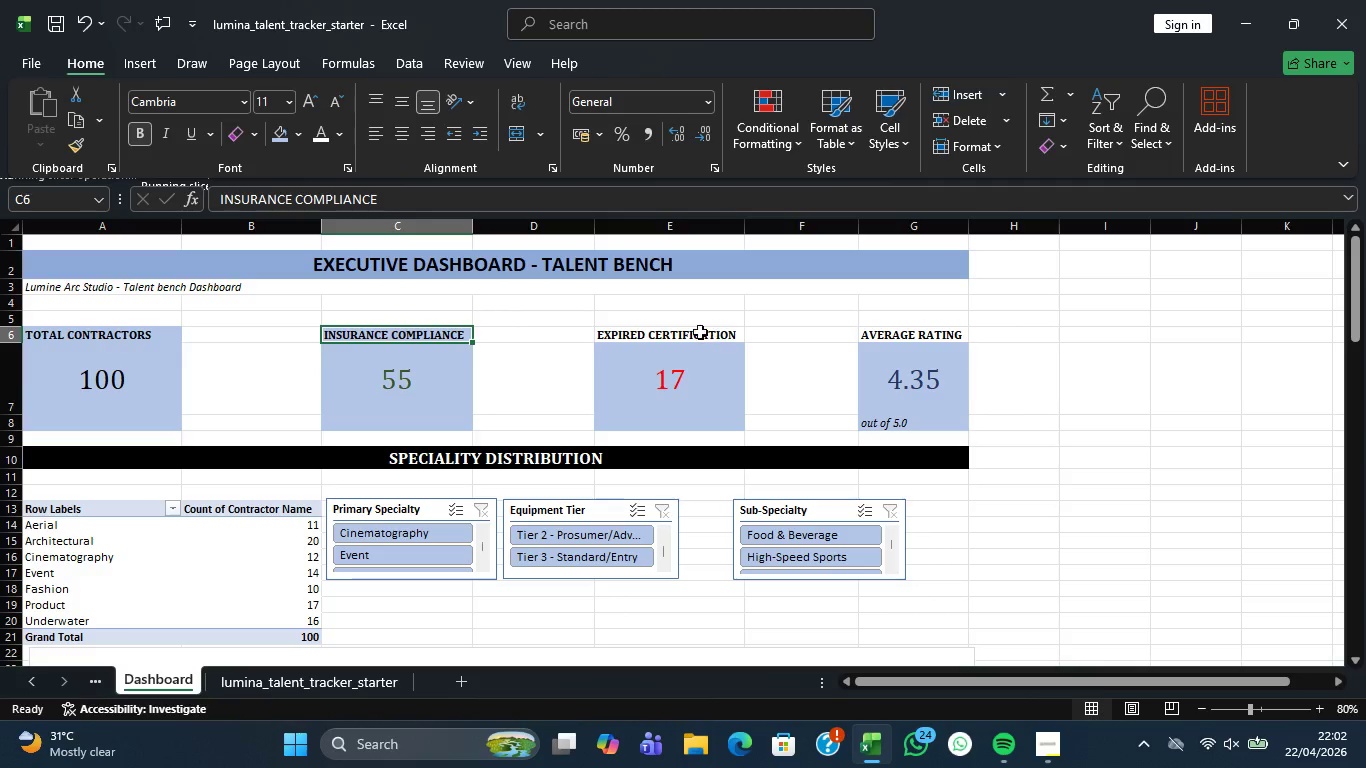 
left_click([700, 332])
 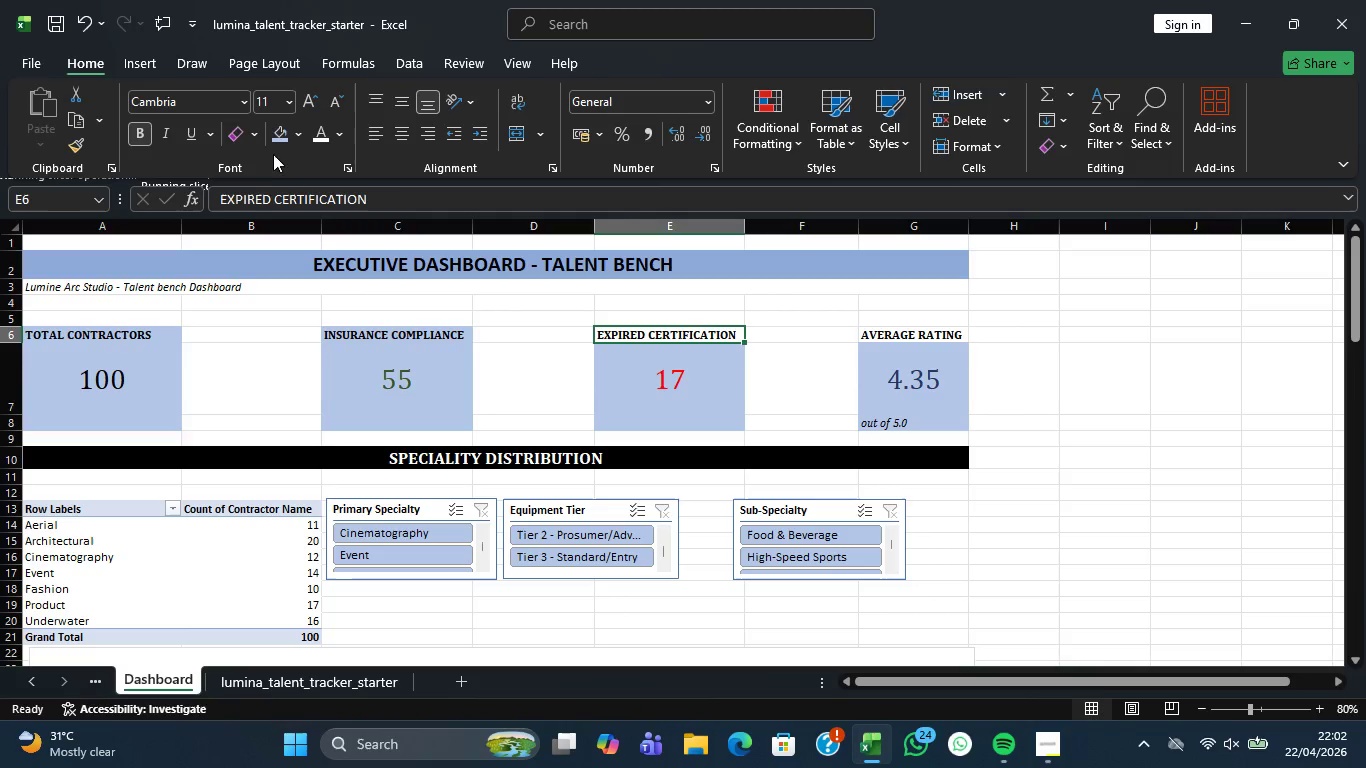 
left_click([279, 131])
 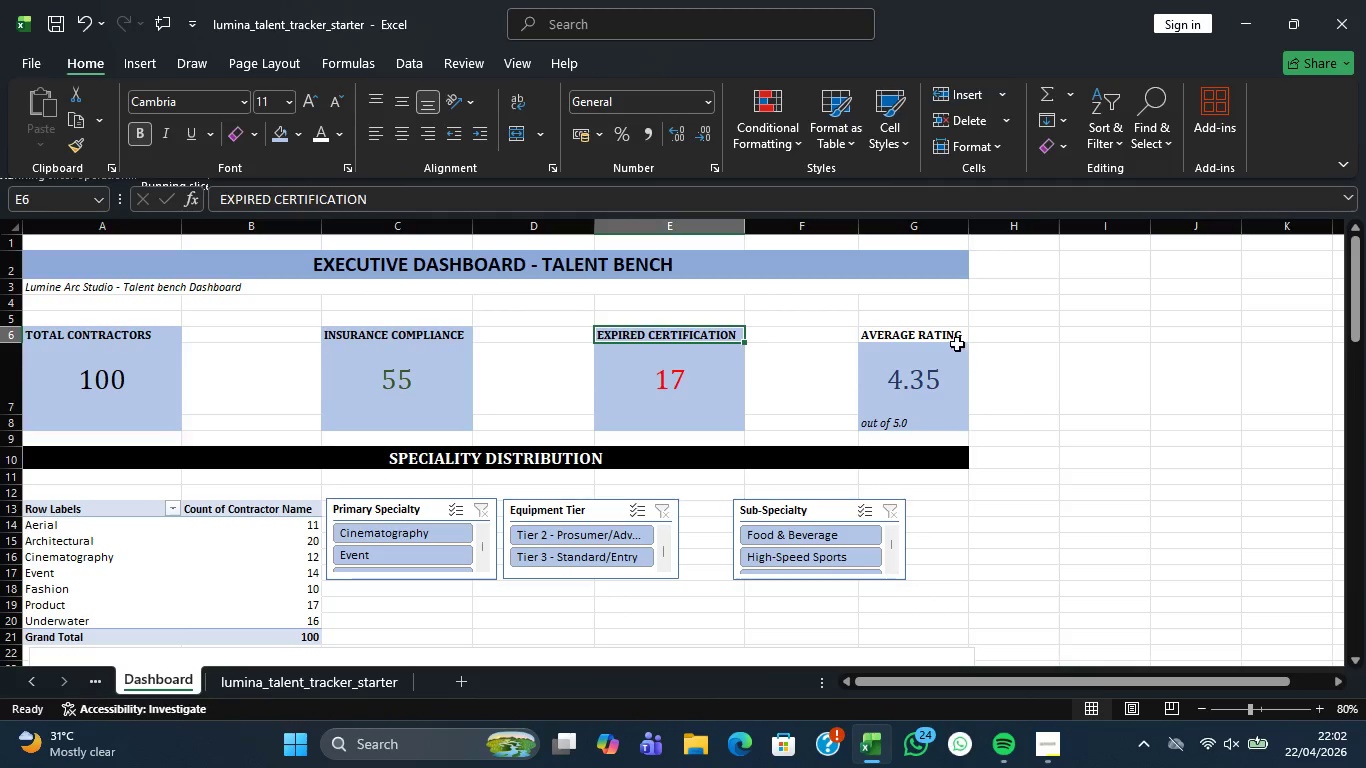 
left_click([941, 335])
 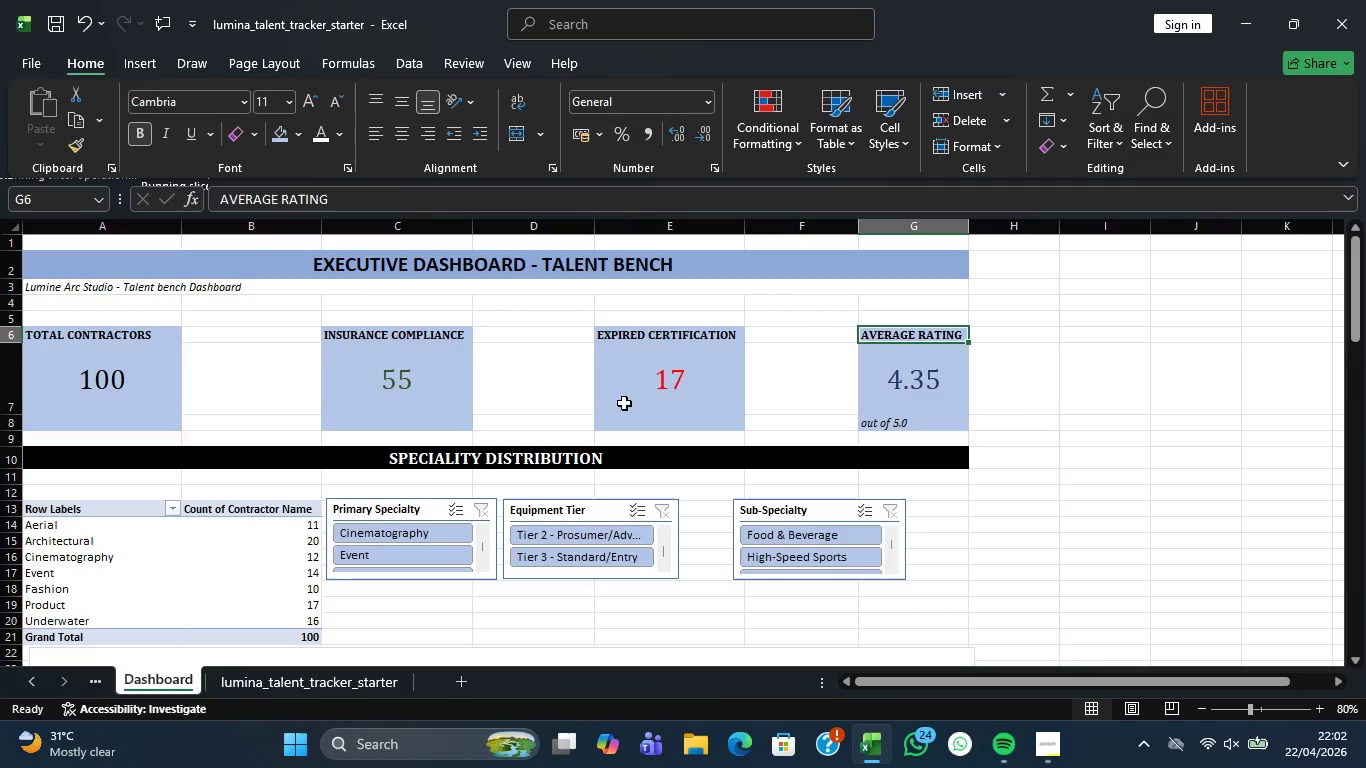 
left_click([526, 318])
 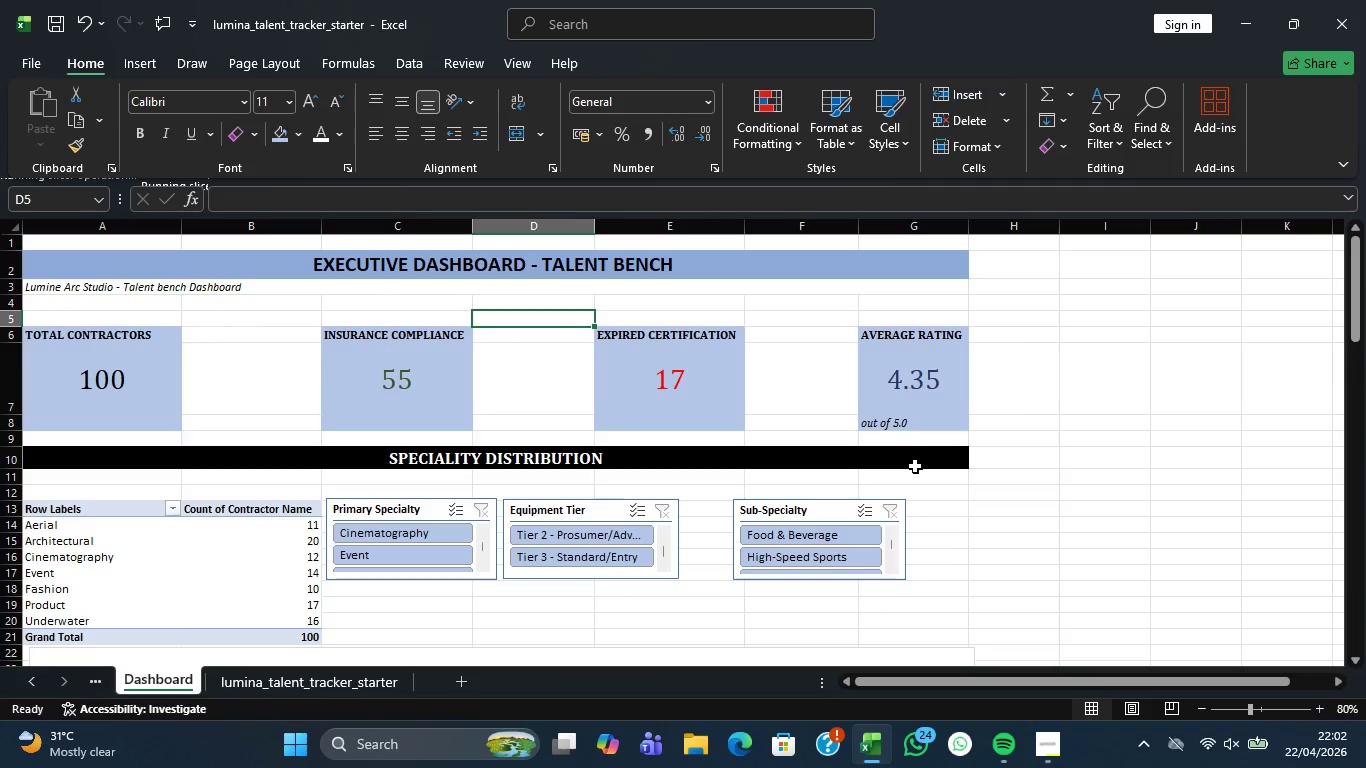 
wait(8.34)
 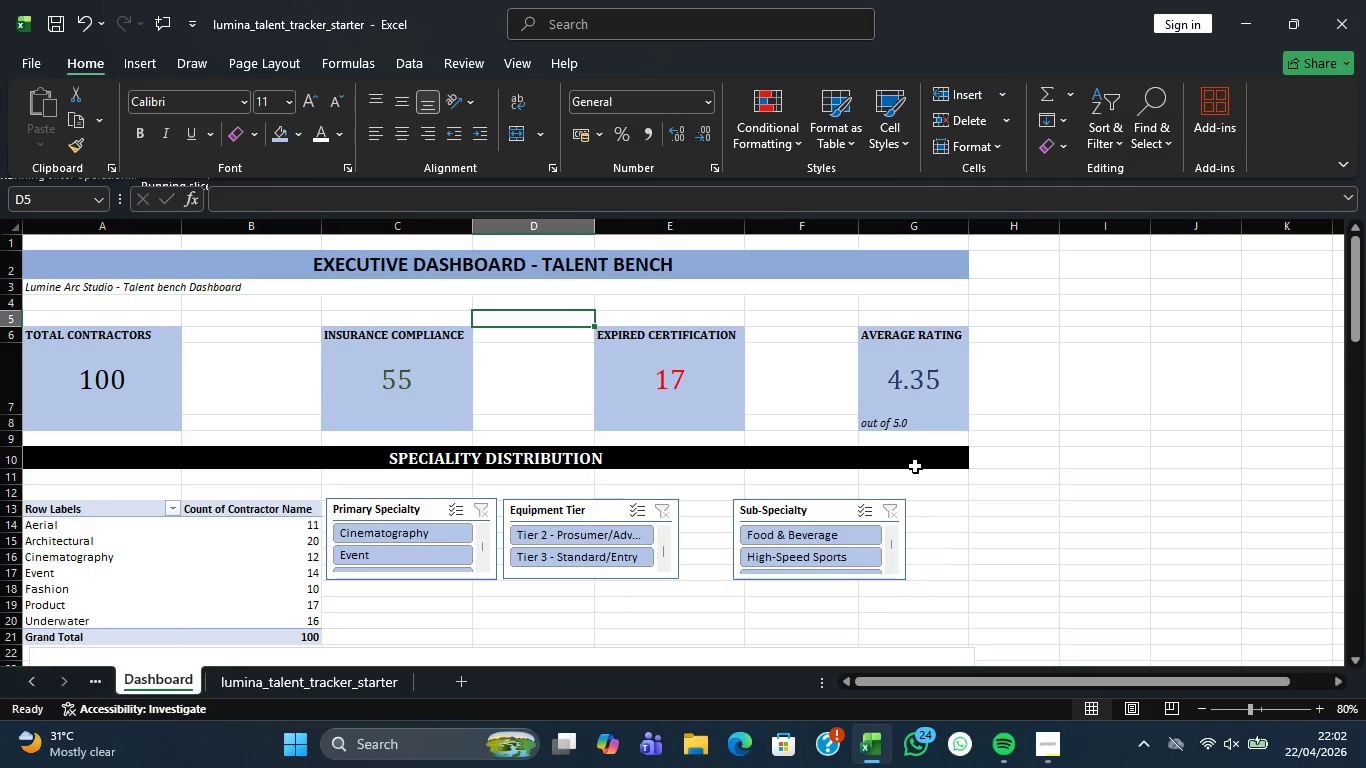 
left_click([74, 290])
 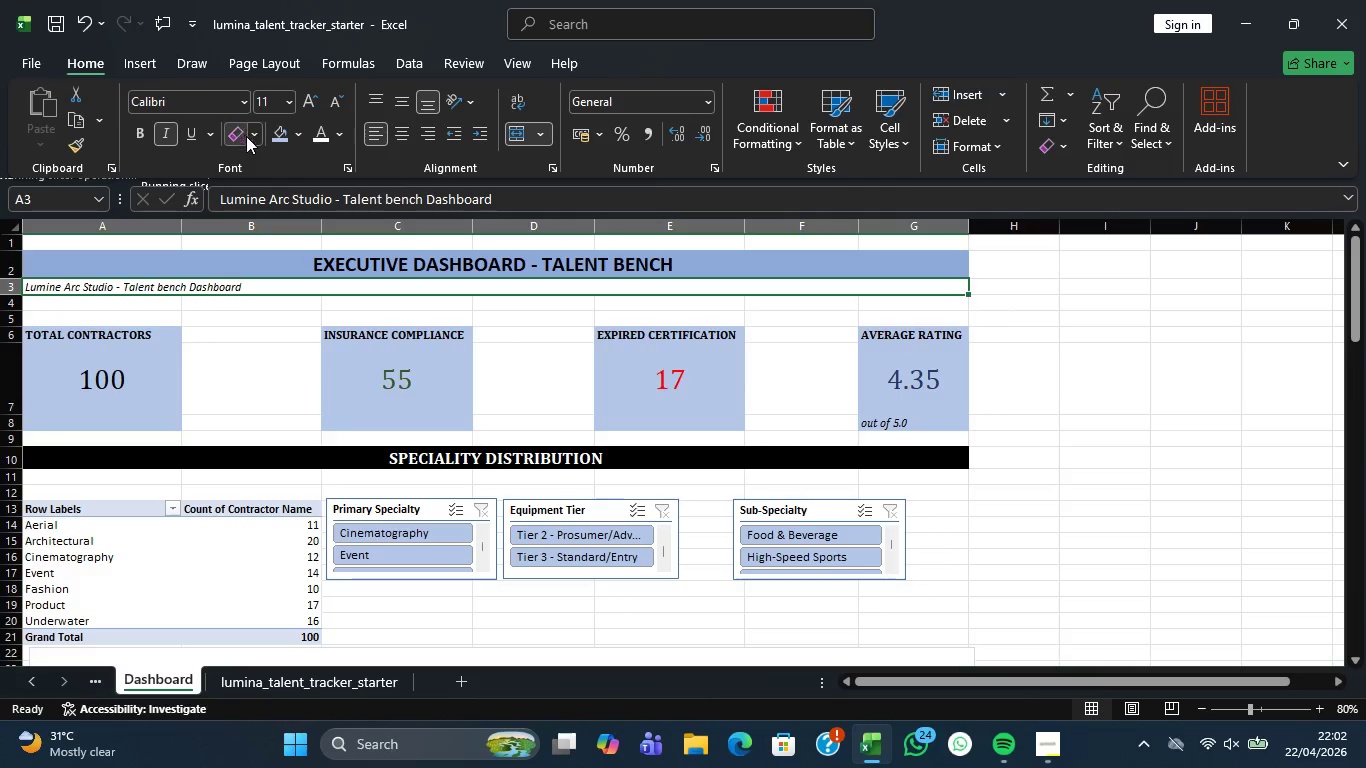 
left_click([282, 140])
 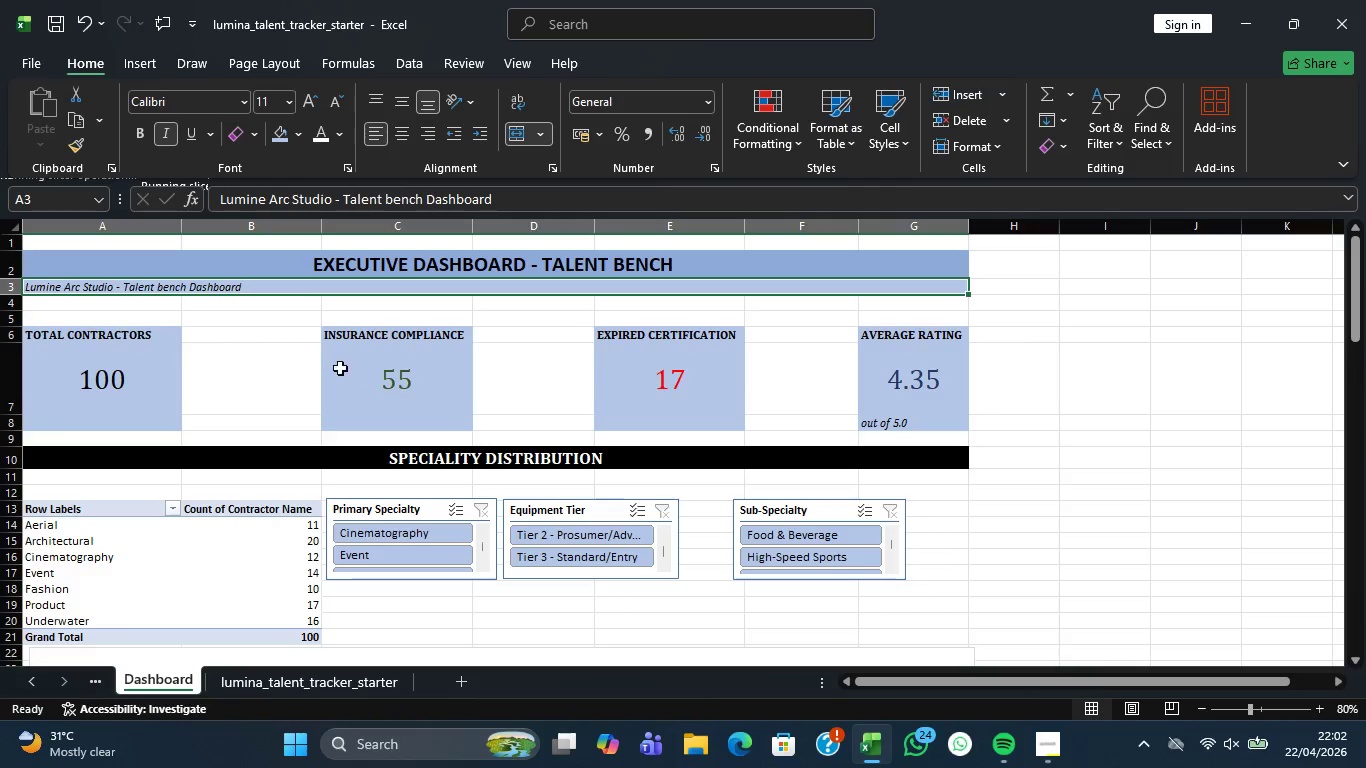 
left_click([296, 368])
 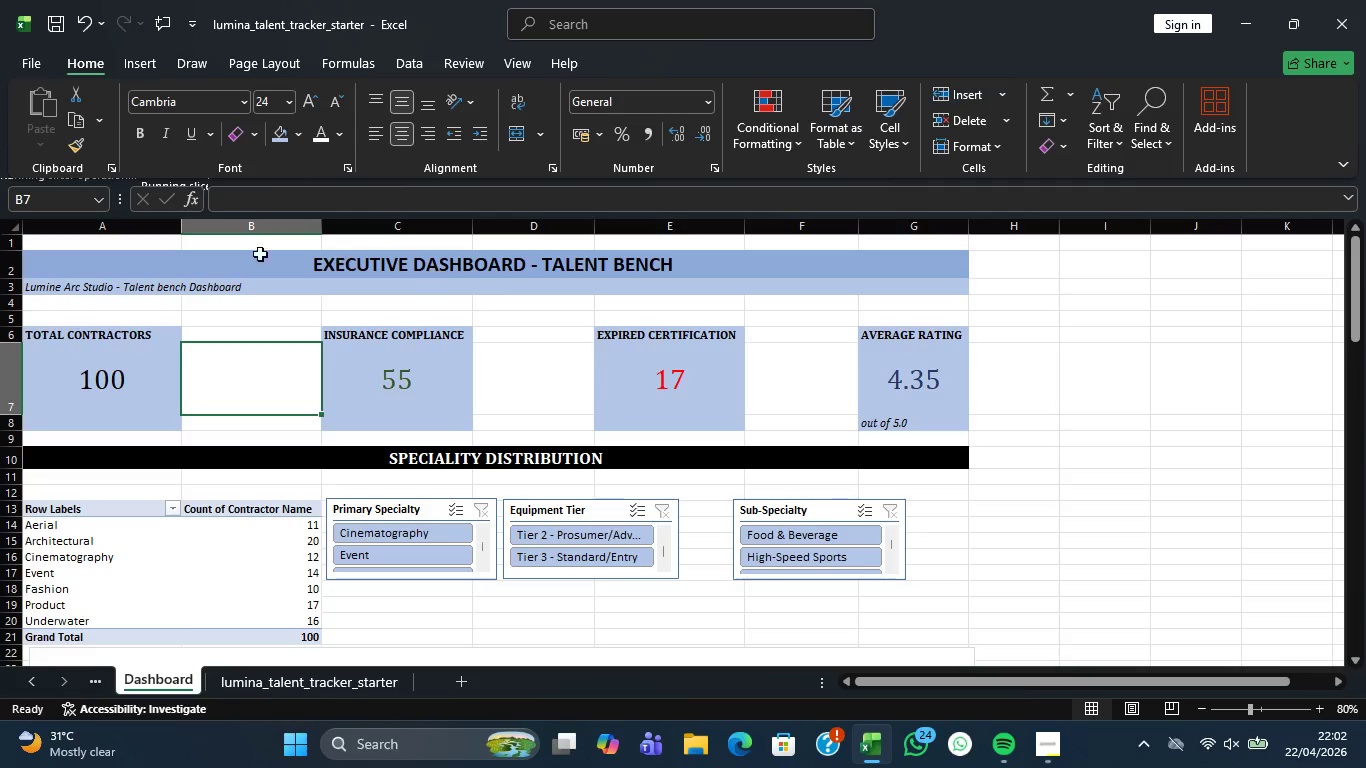 
left_click([258, 264])
 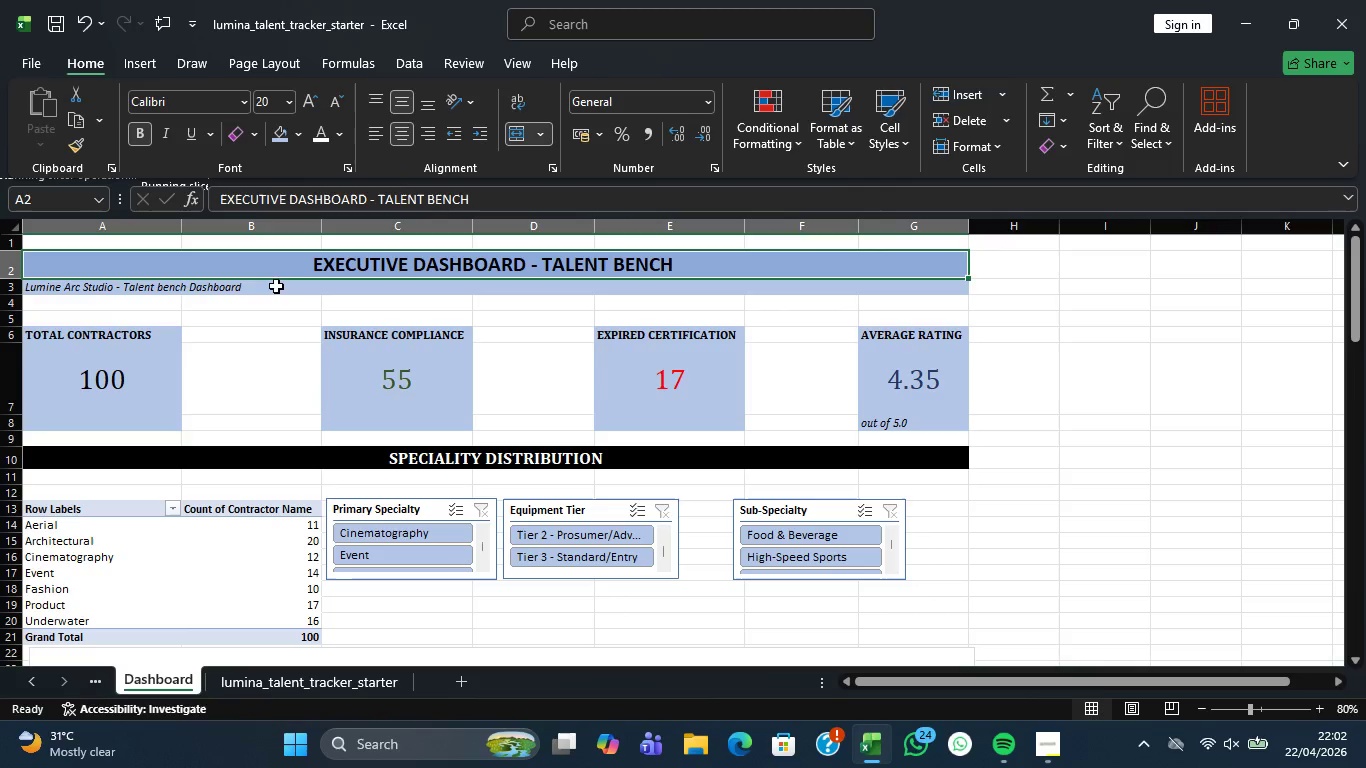 
left_click([273, 291])
 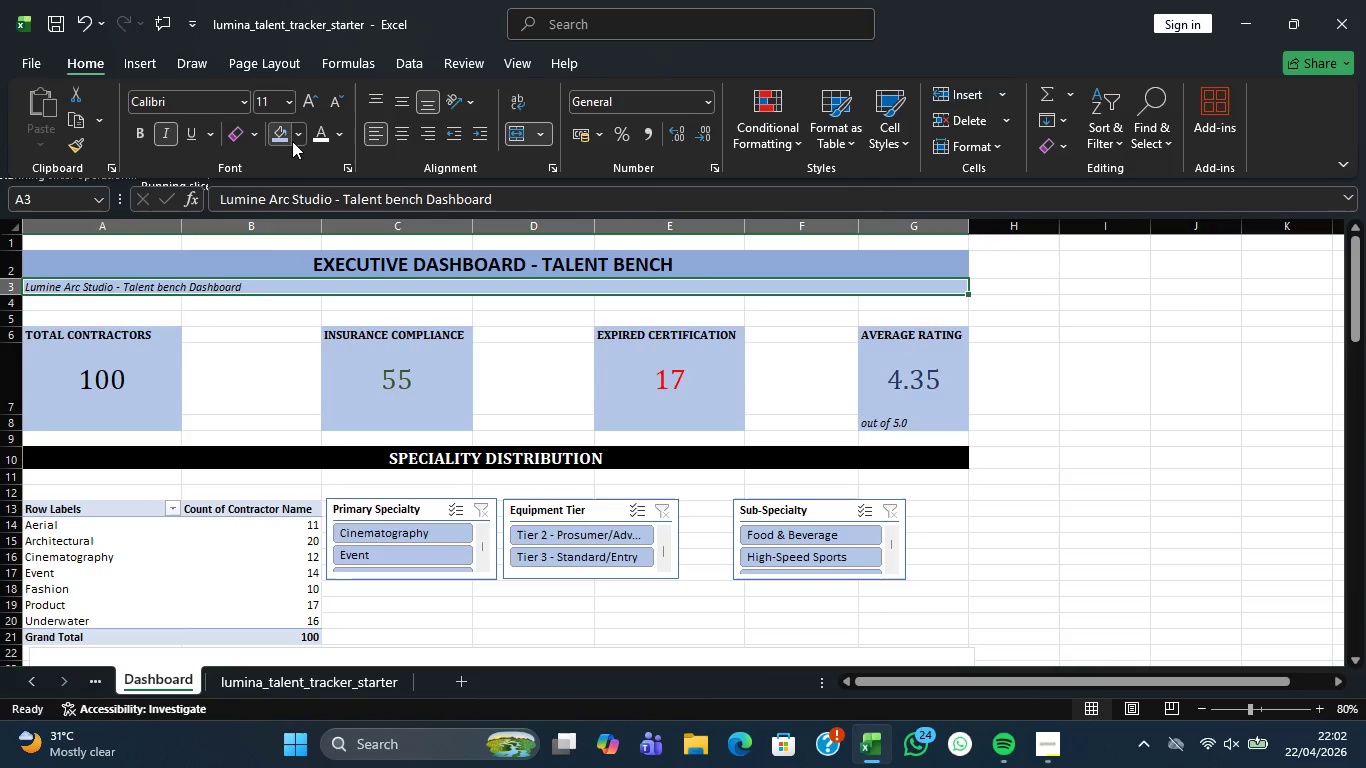 
left_click([297, 133])
 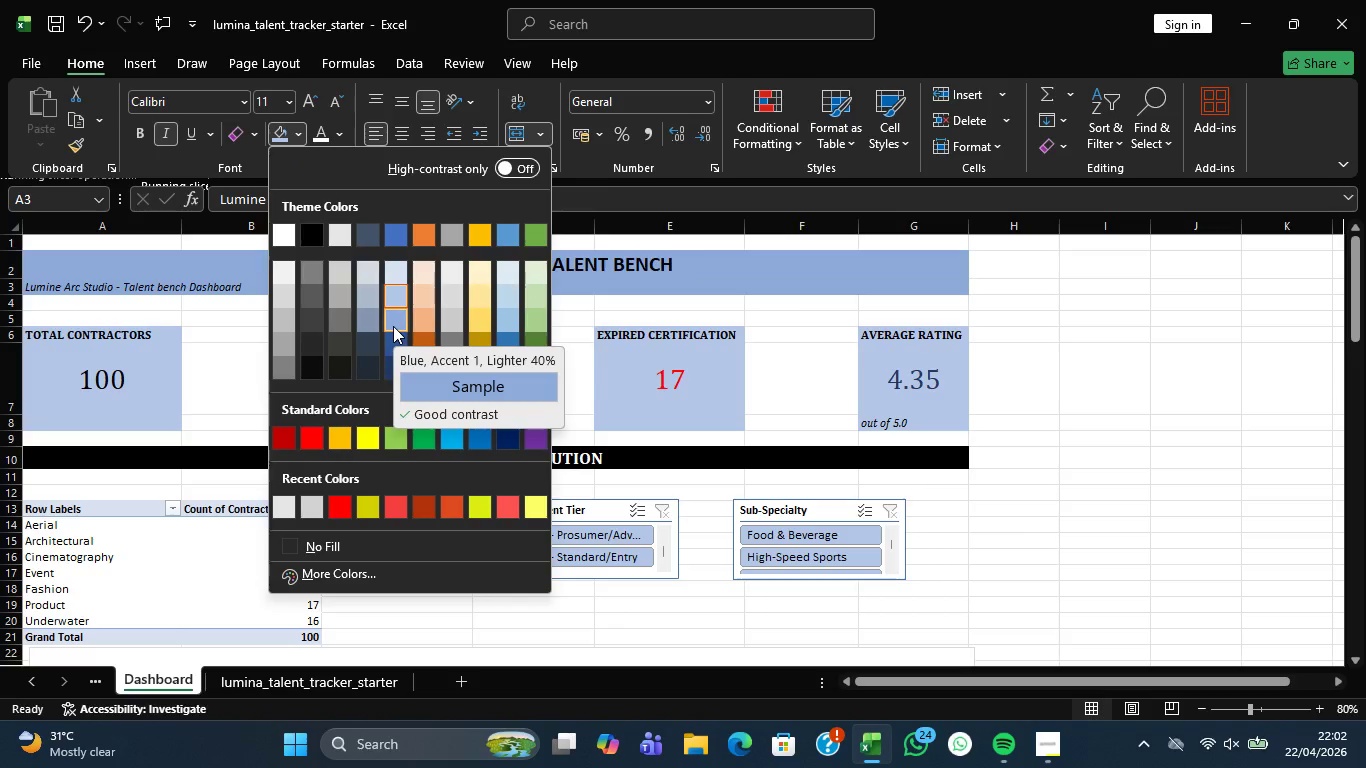 
left_click([393, 326])
 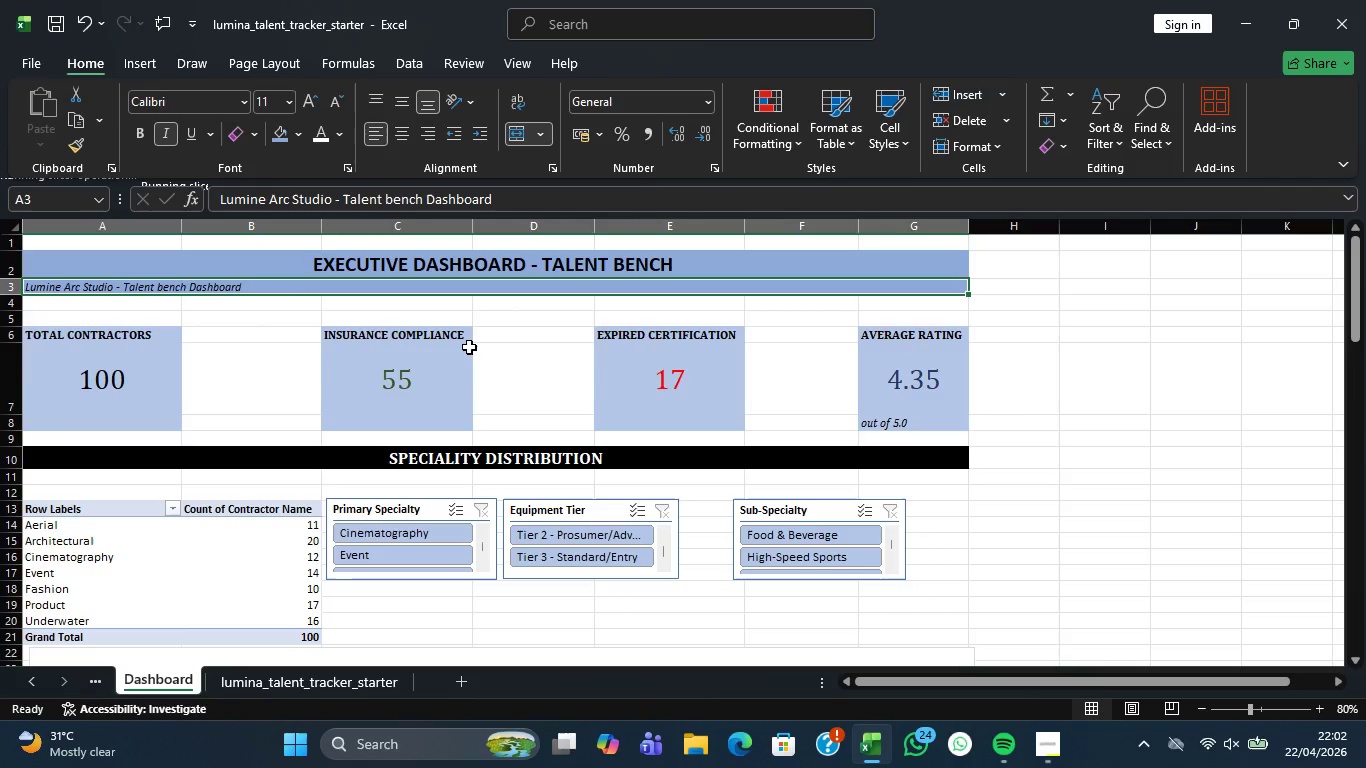 
wait(24.58)
 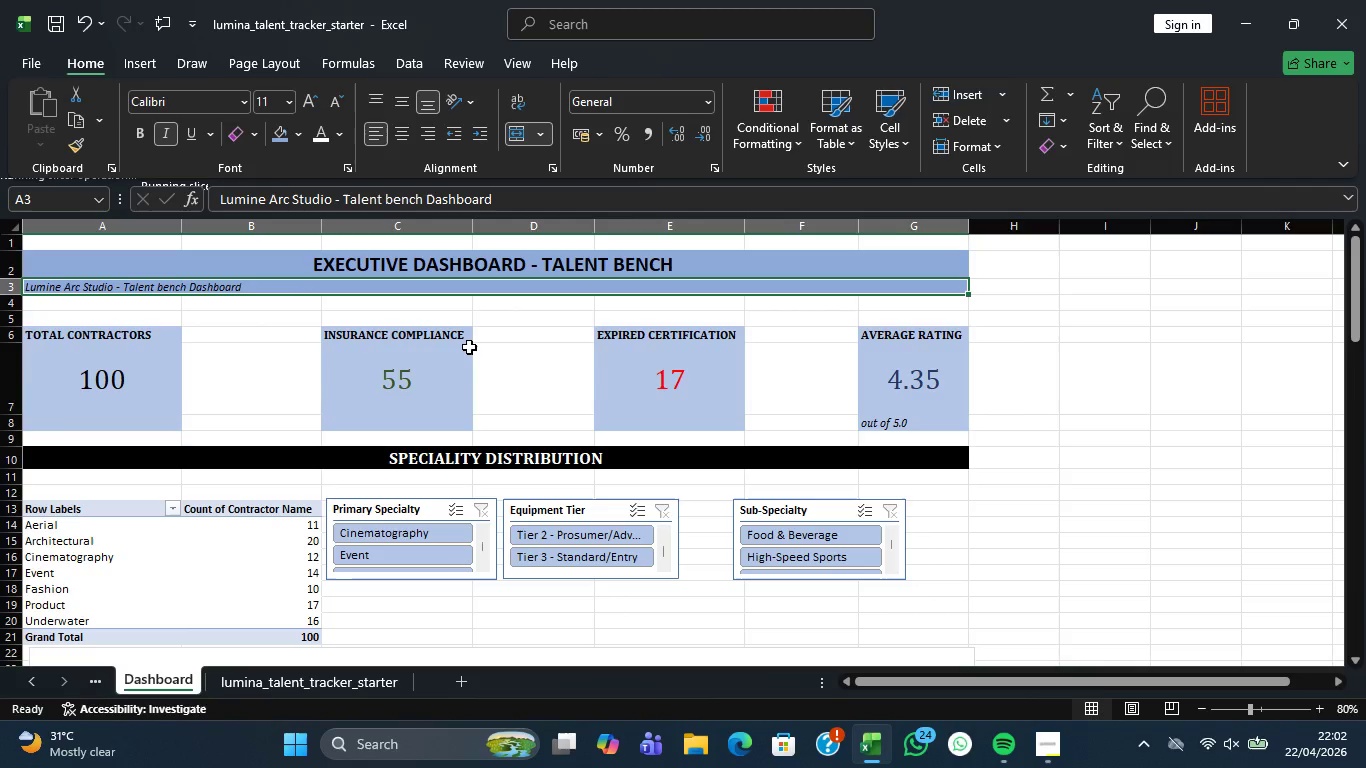 
scroll: coordinate [503, 470], scroll_direction: down, amount: 2.0
 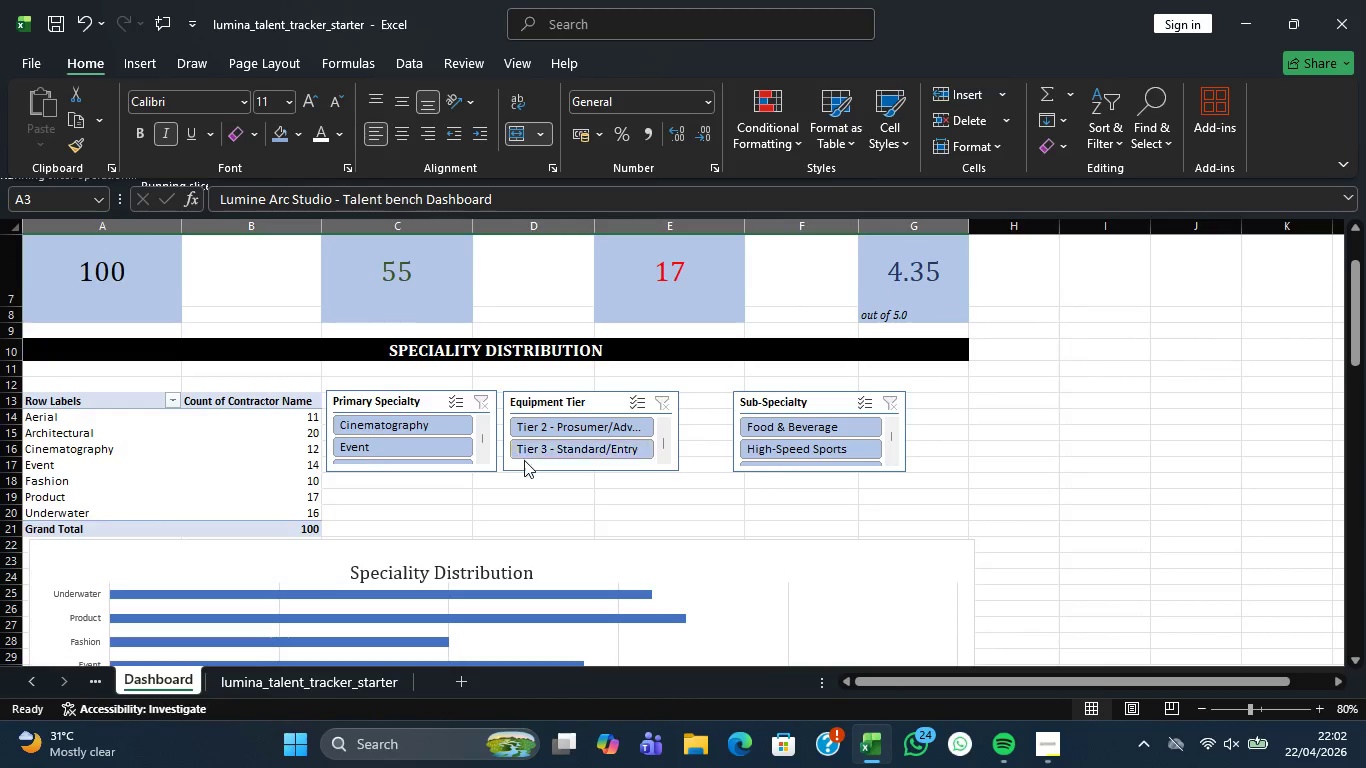 
scroll: coordinate [524, 469], scroll_direction: none, amount: 0.0
 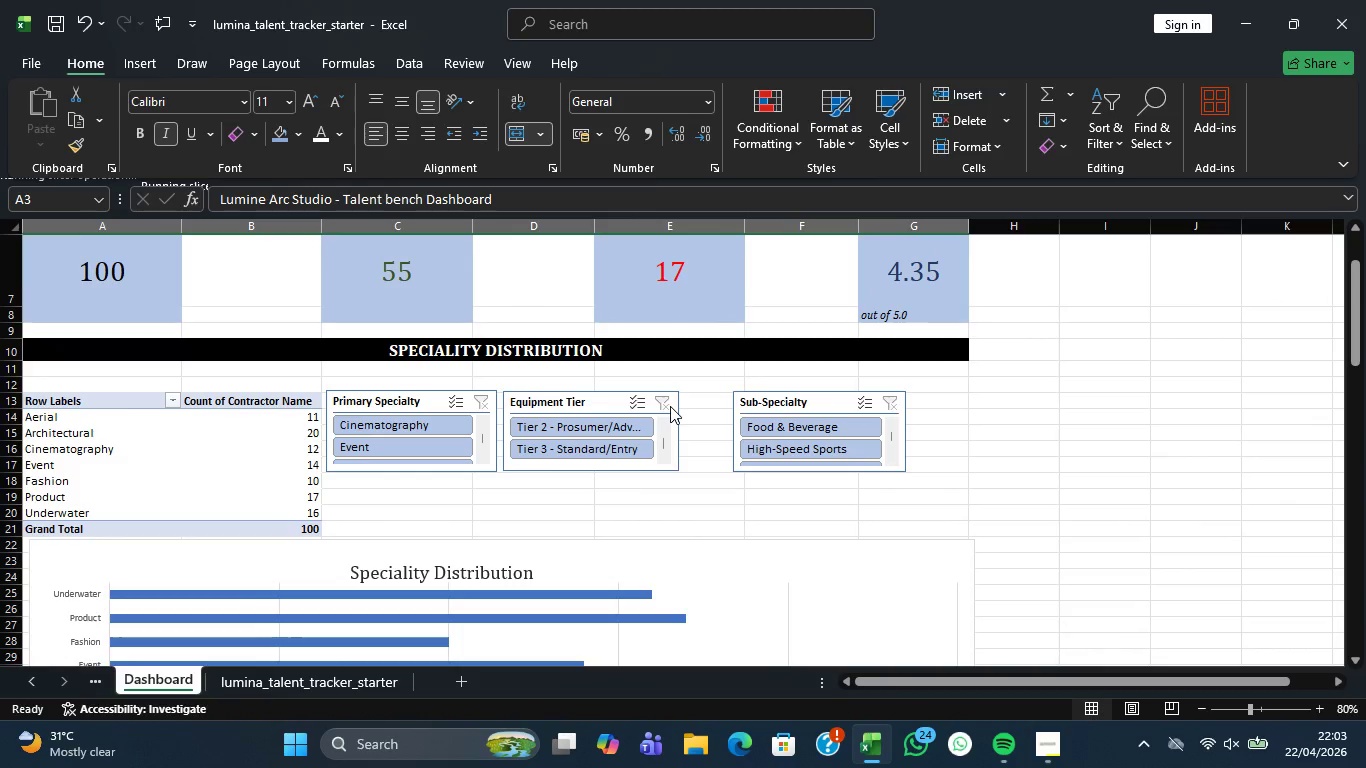 
left_click_drag(start_coordinate=[671, 413], to_coordinate=[690, 415])
 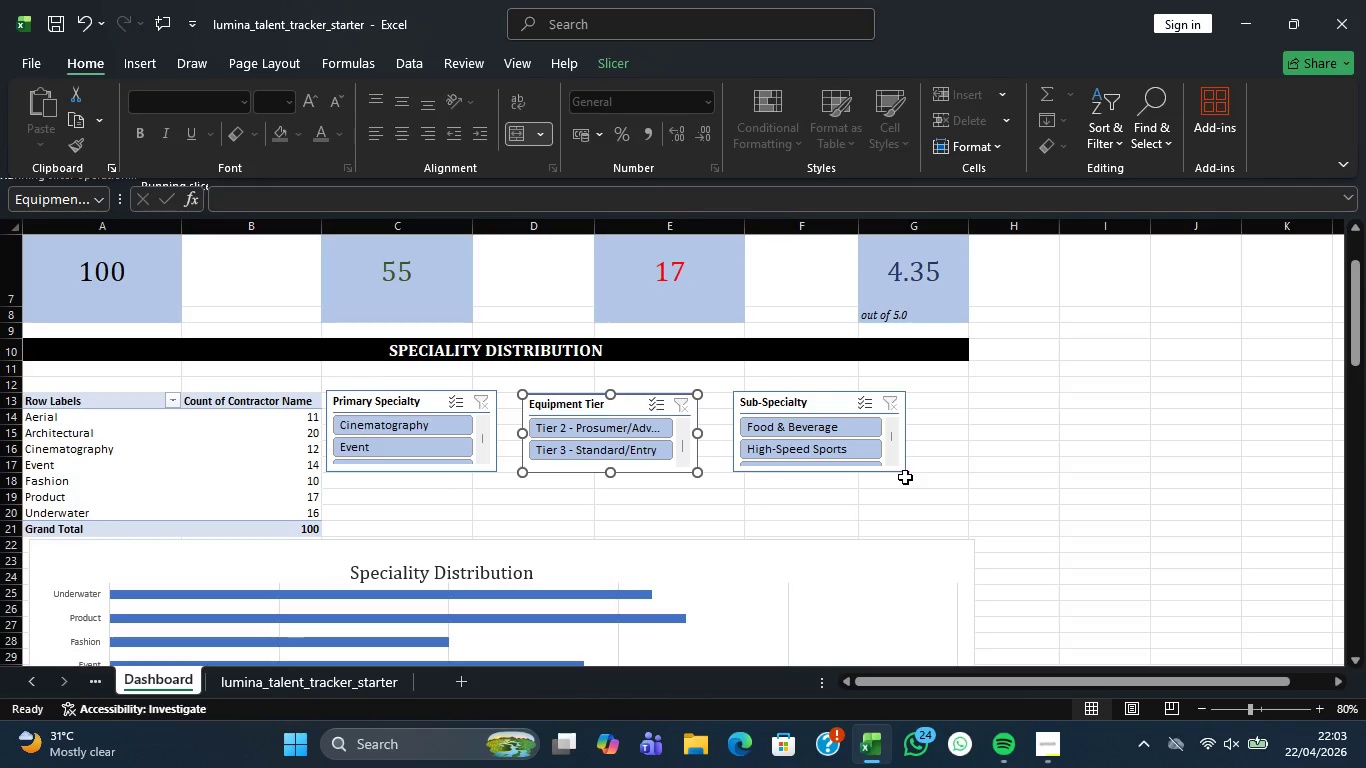 
left_click([898, 468])
 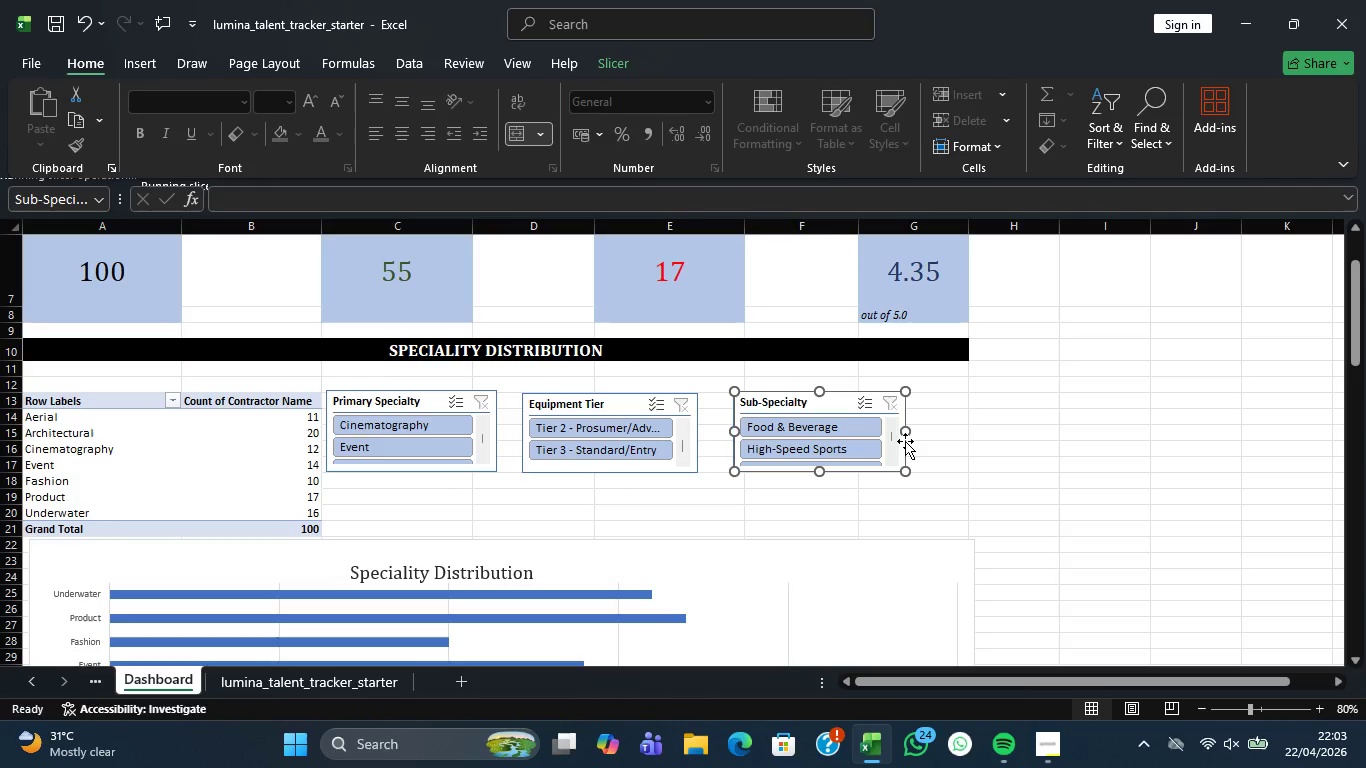 
scroll: coordinate [697, 473], scroll_direction: down, amount: 2.0
 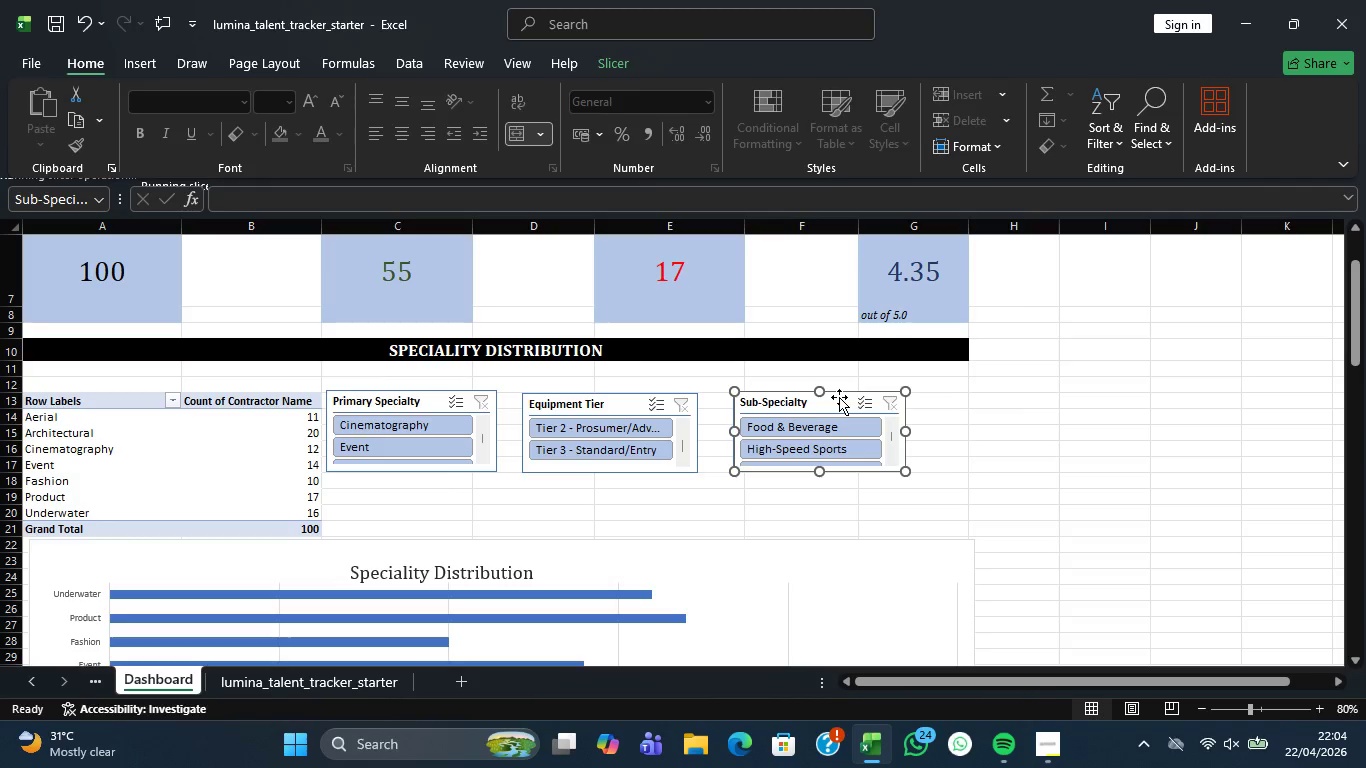 
wait(44.55)
 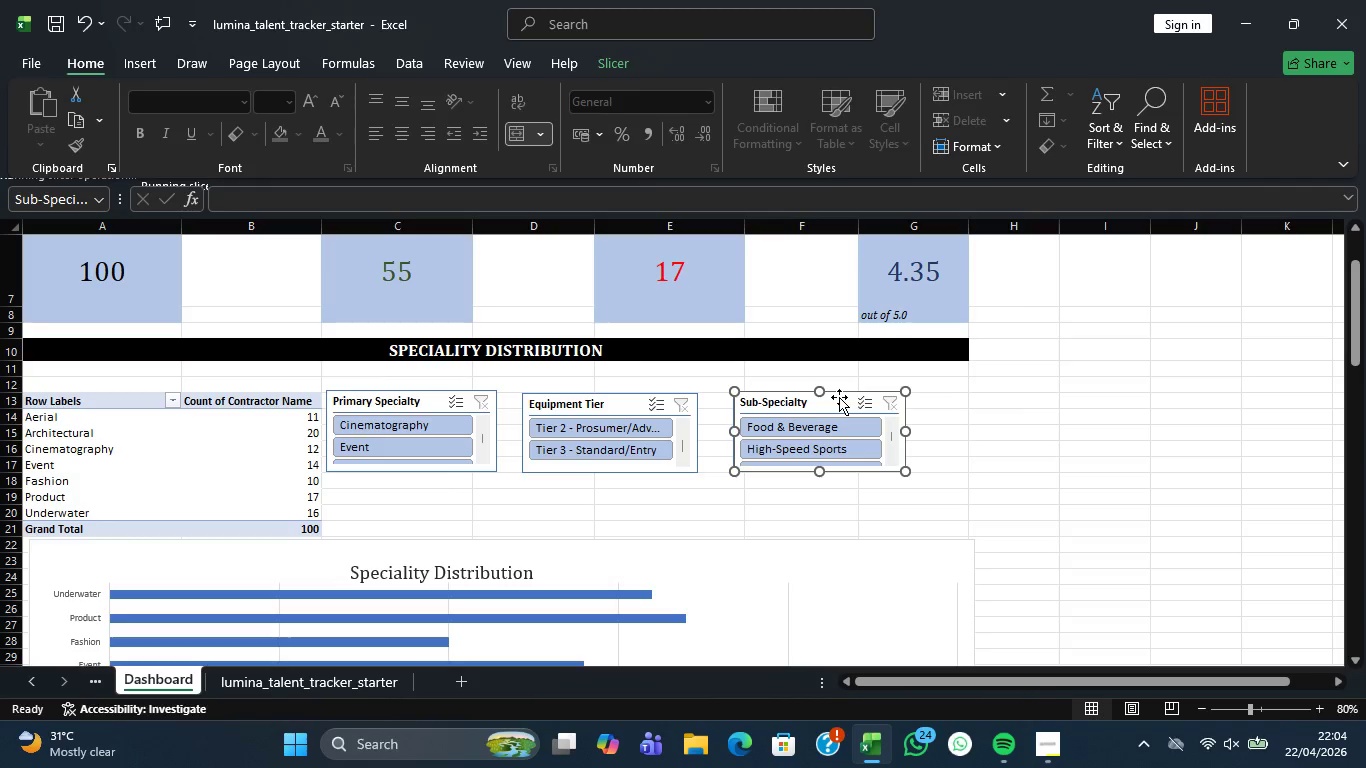 
left_click_drag(start_coordinate=[840, 400], to_coordinate=[901, 405])
 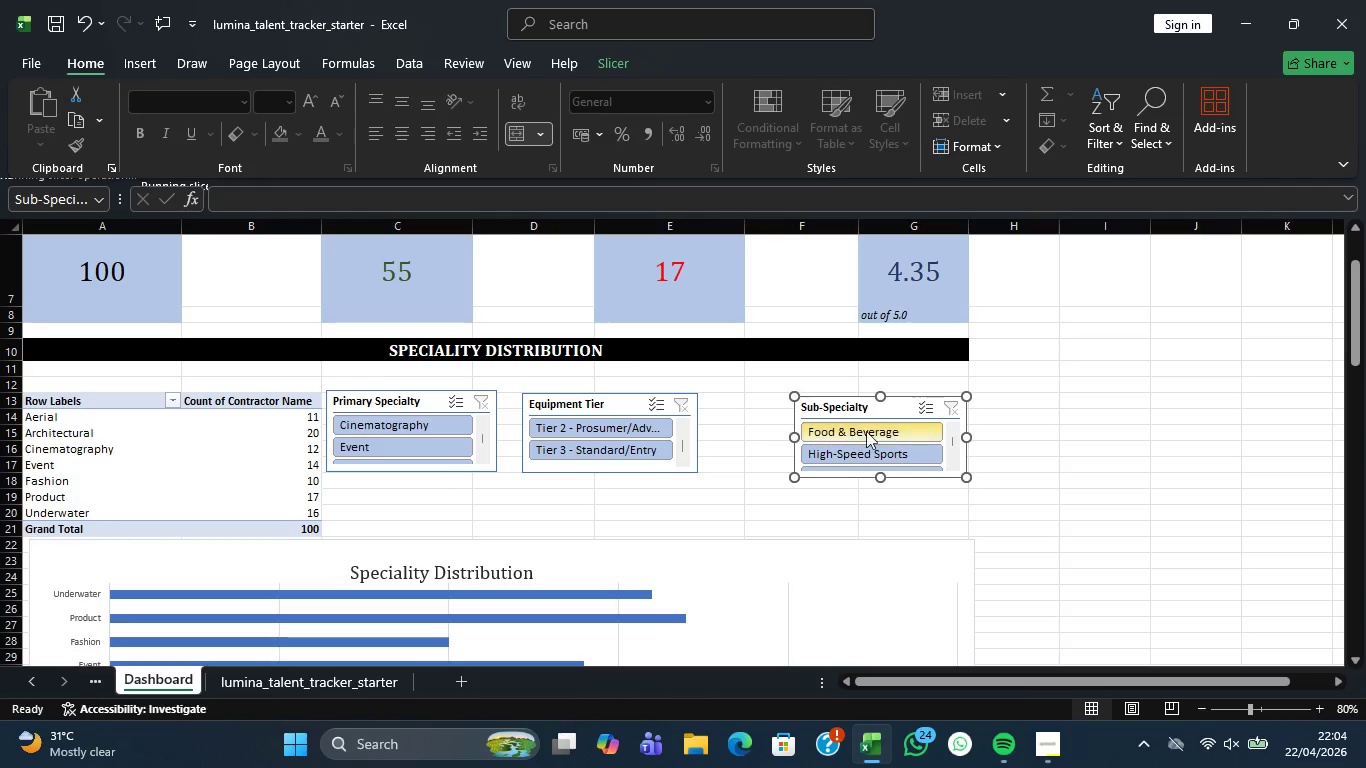 
left_click_drag(start_coordinate=[901, 404], to_coordinate=[904, 398])
 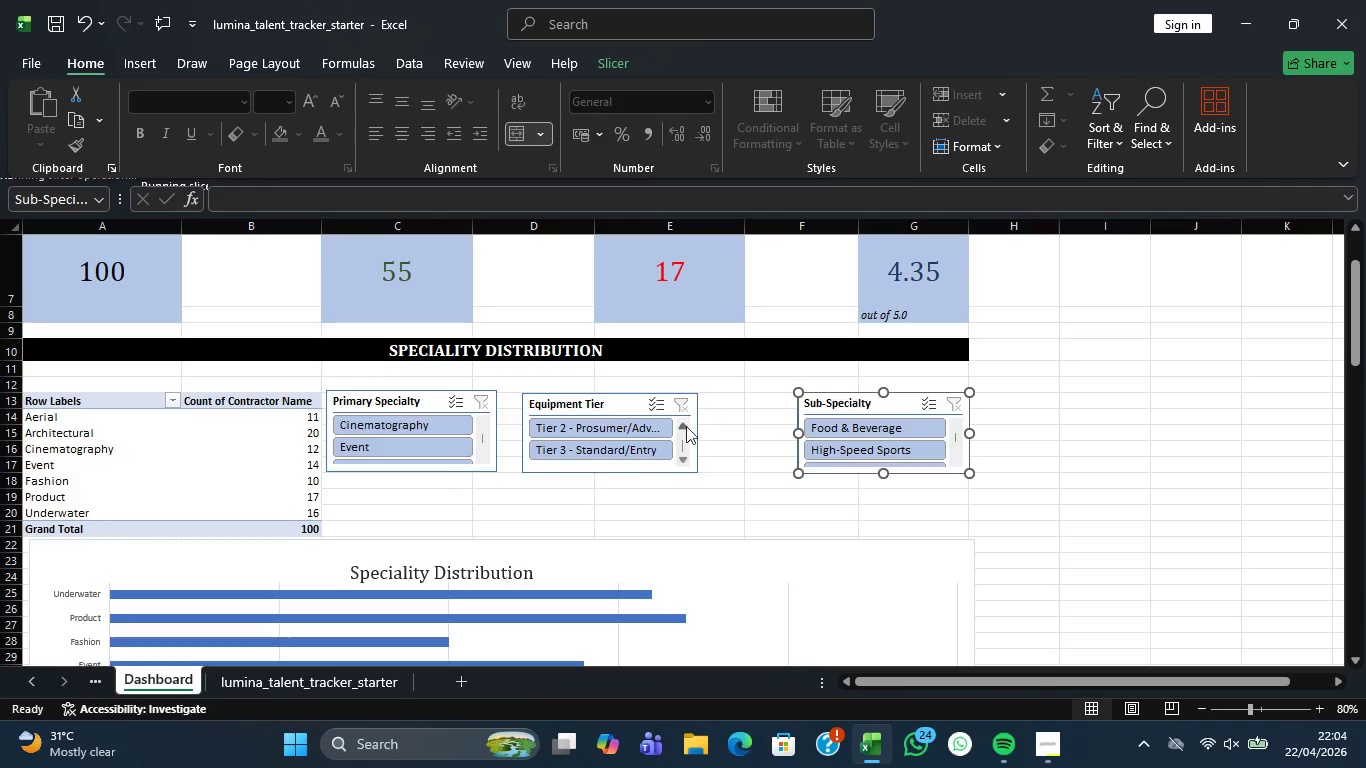 
mouse_move([650, 413])
 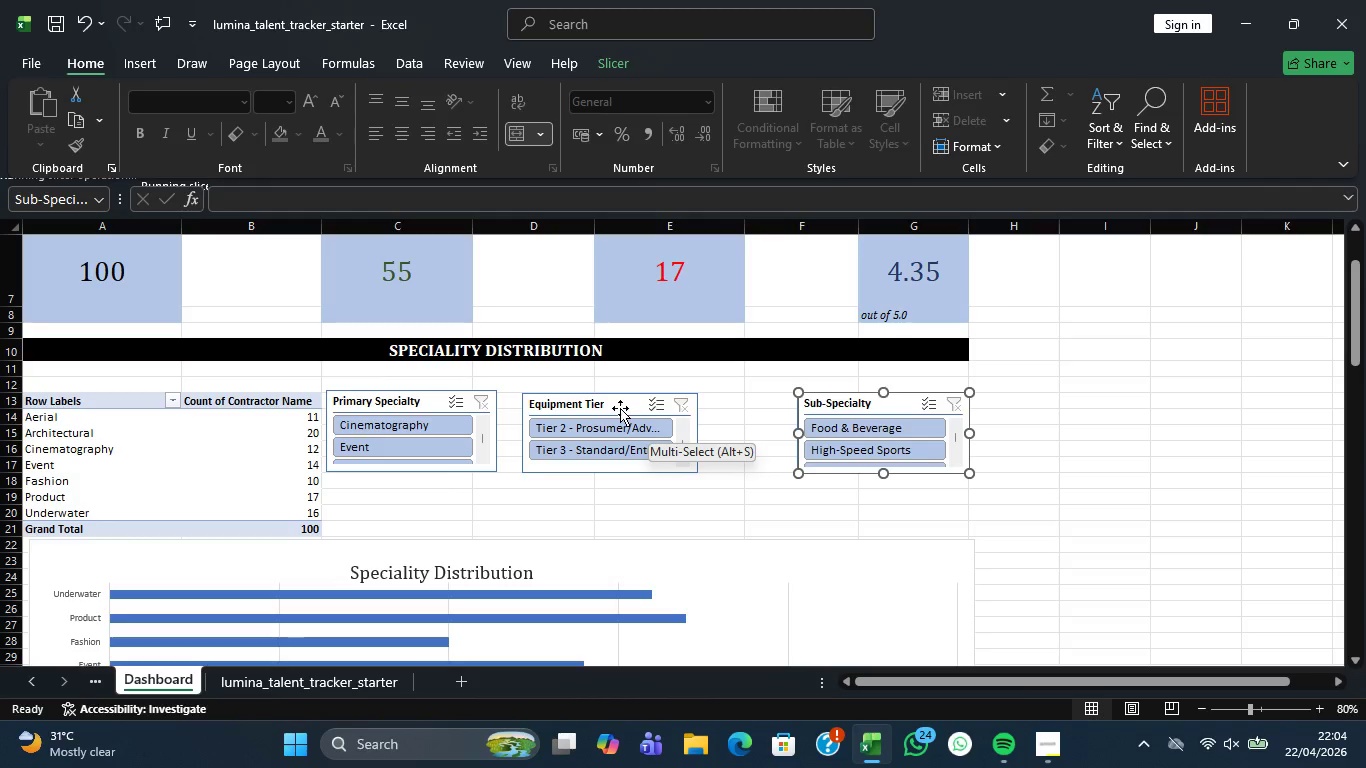 
left_click_drag(start_coordinate=[620, 408], to_coordinate=[652, 408])
 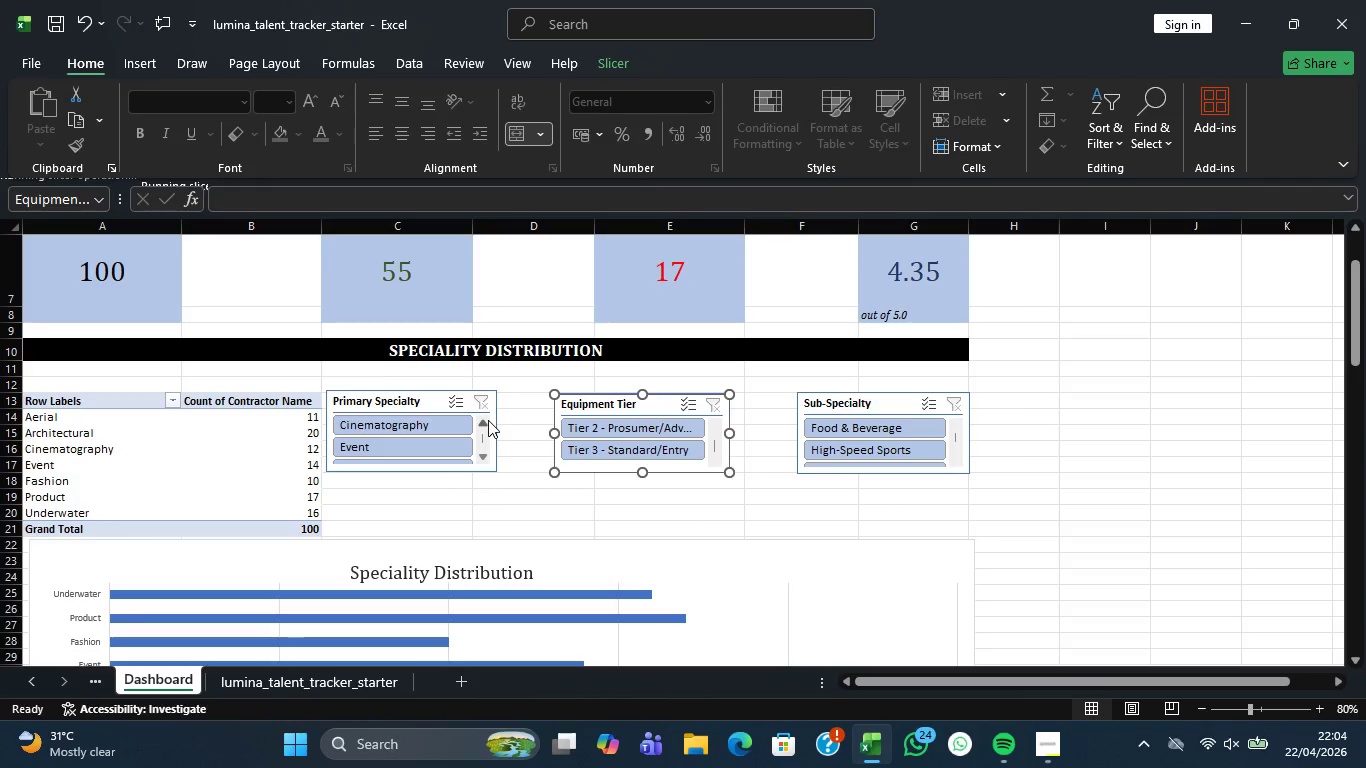 
left_click([488, 420])
 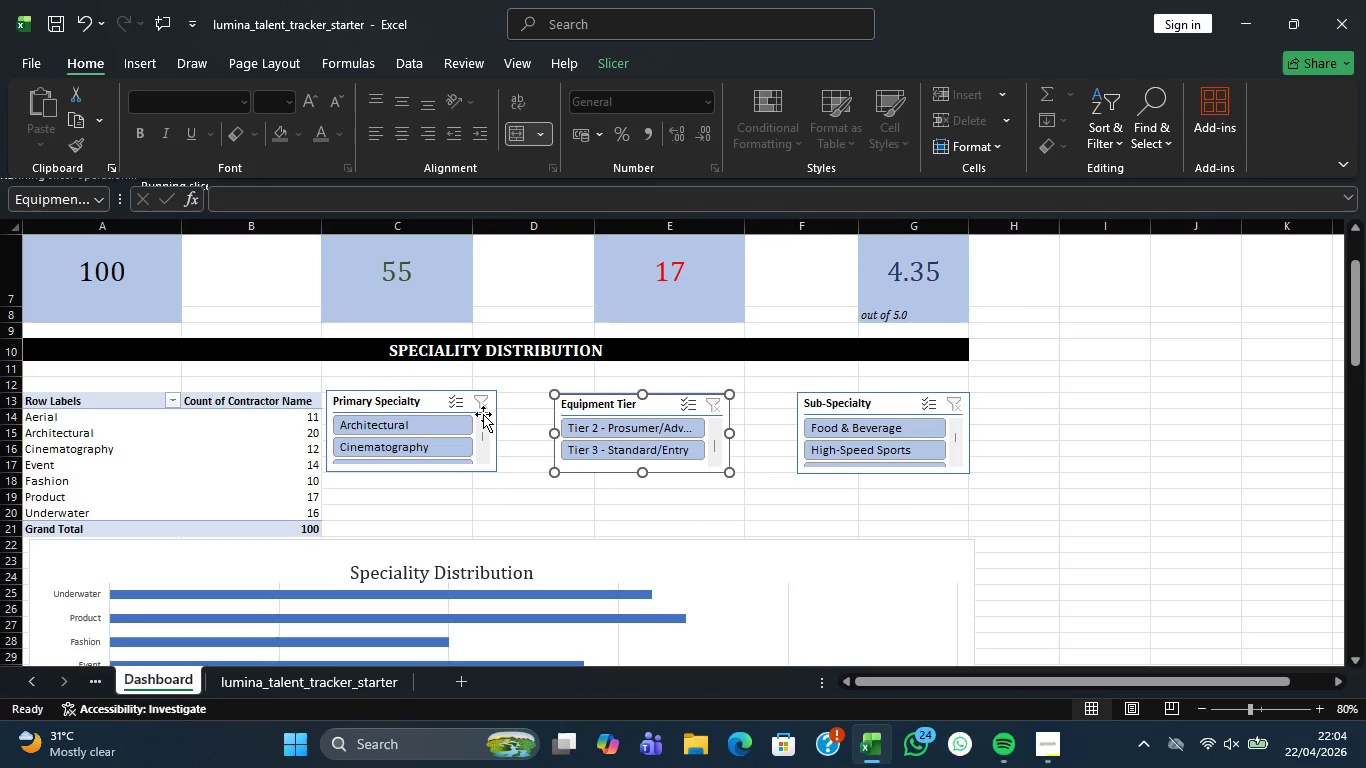 
left_click([499, 418])
 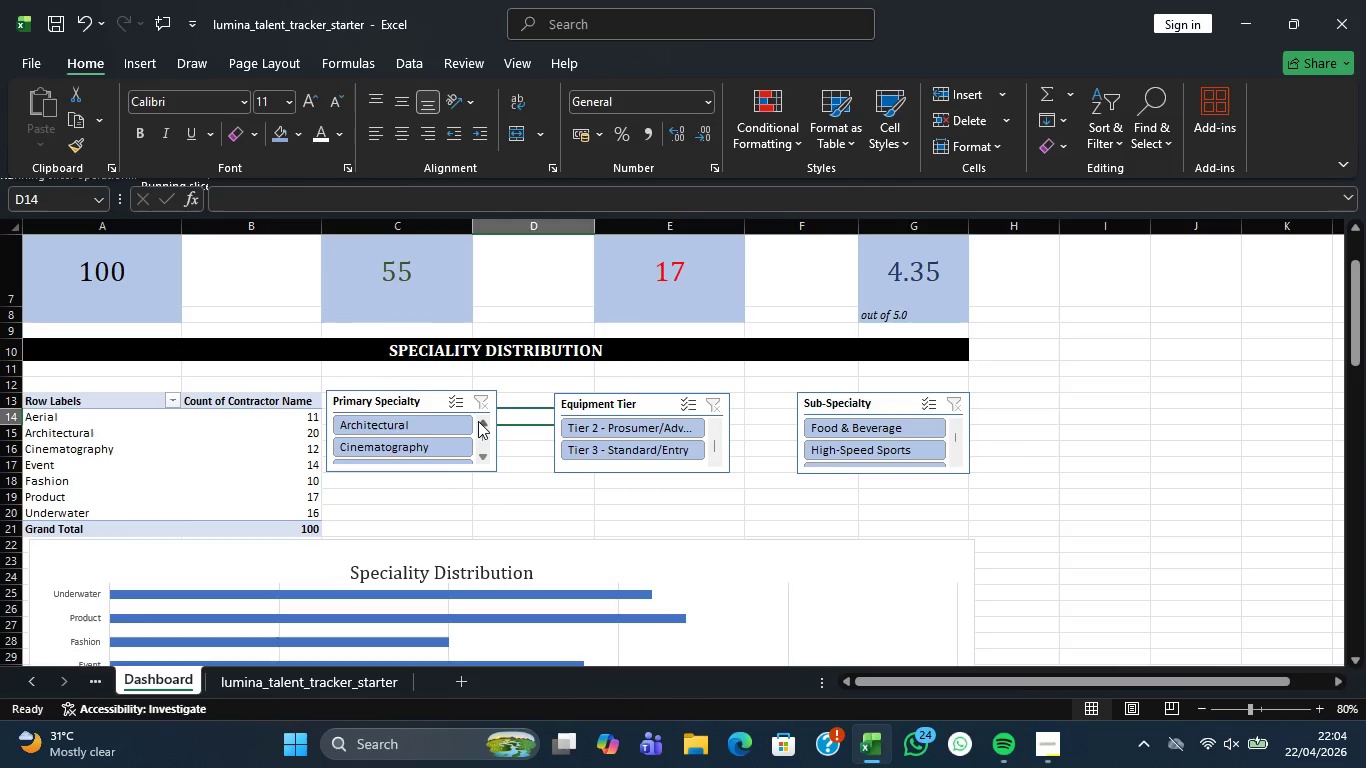 
left_click([478, 421])
 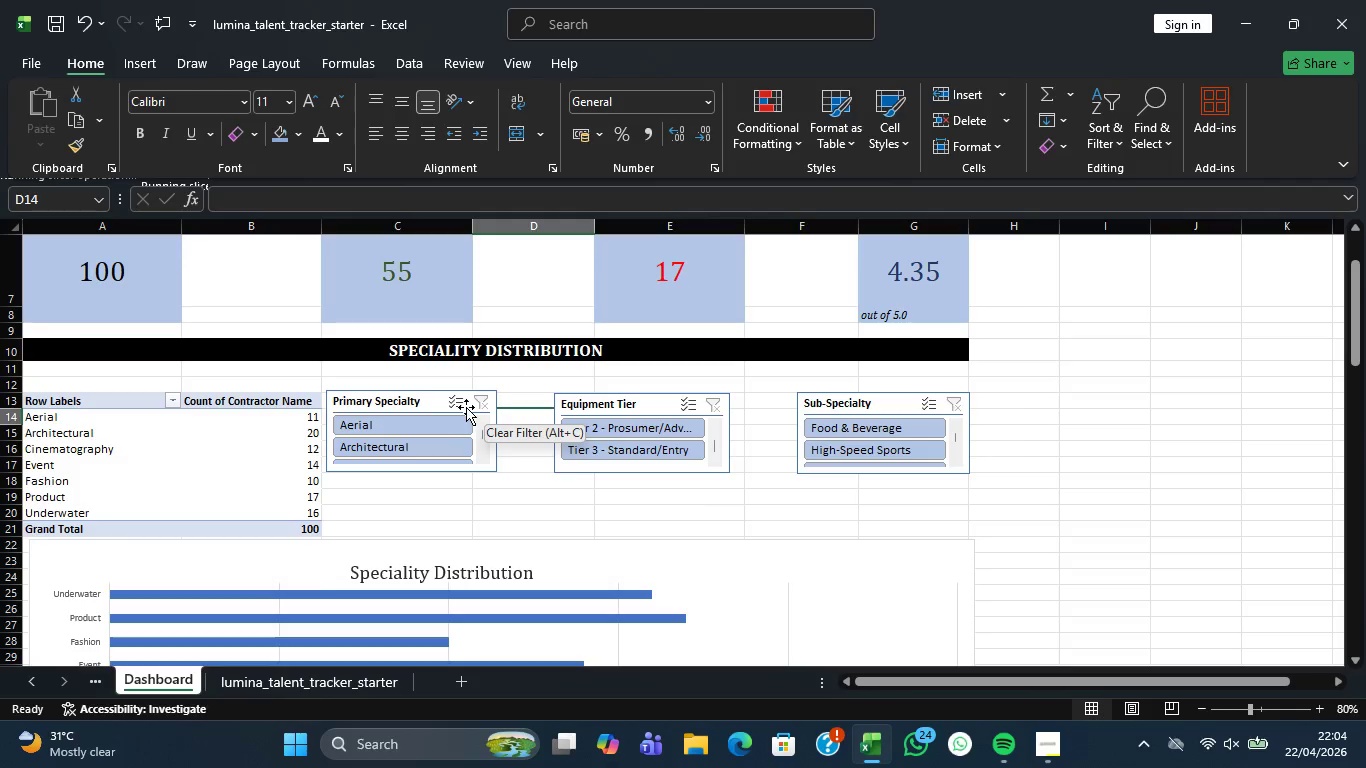 
wait(6.06)
 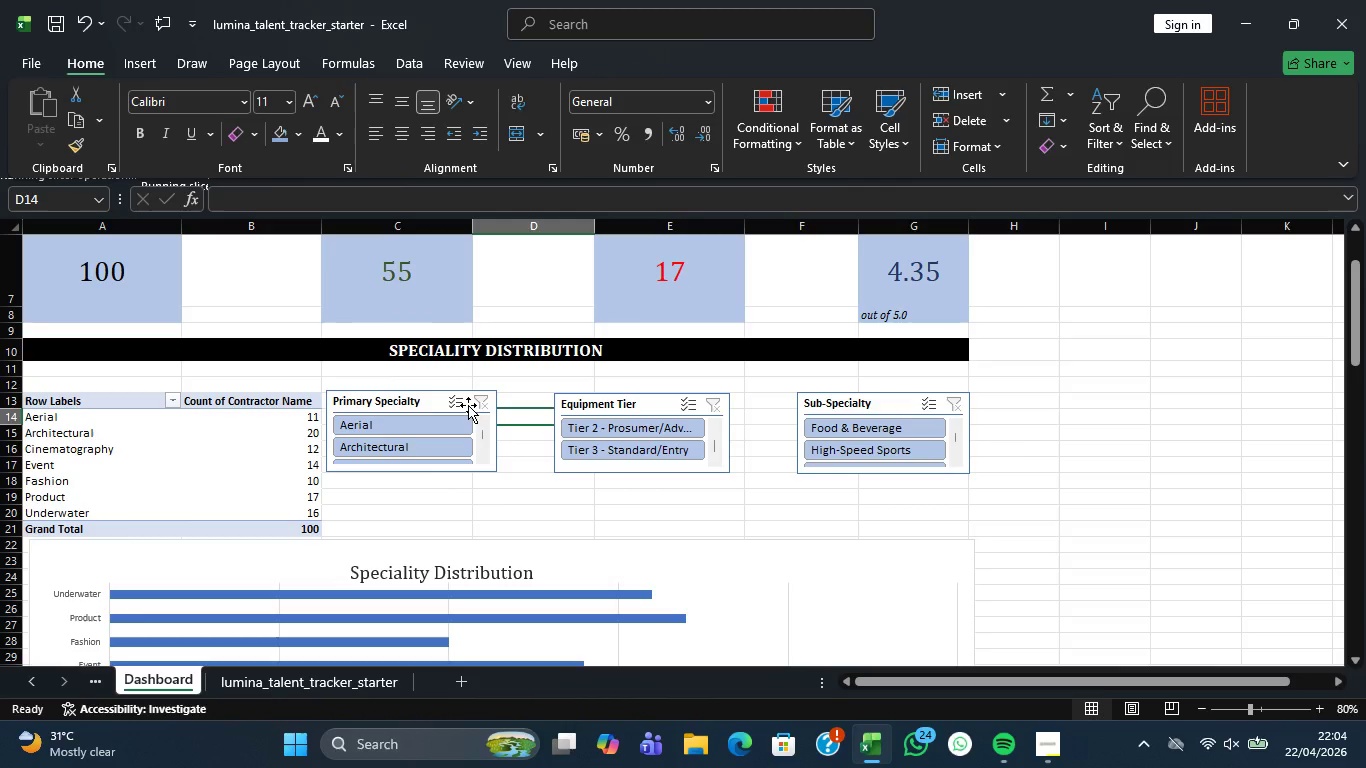 
left_click([429, 405])
 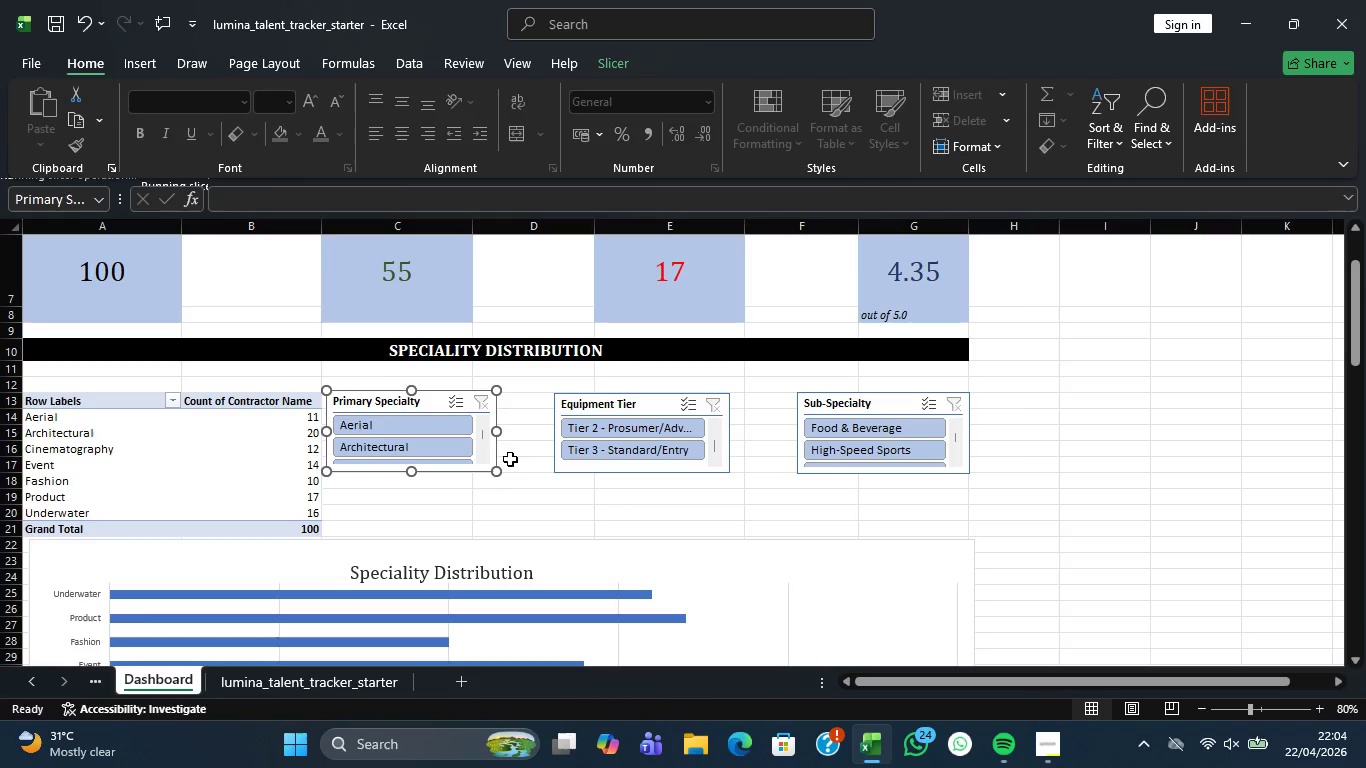 
wait(9.22)
 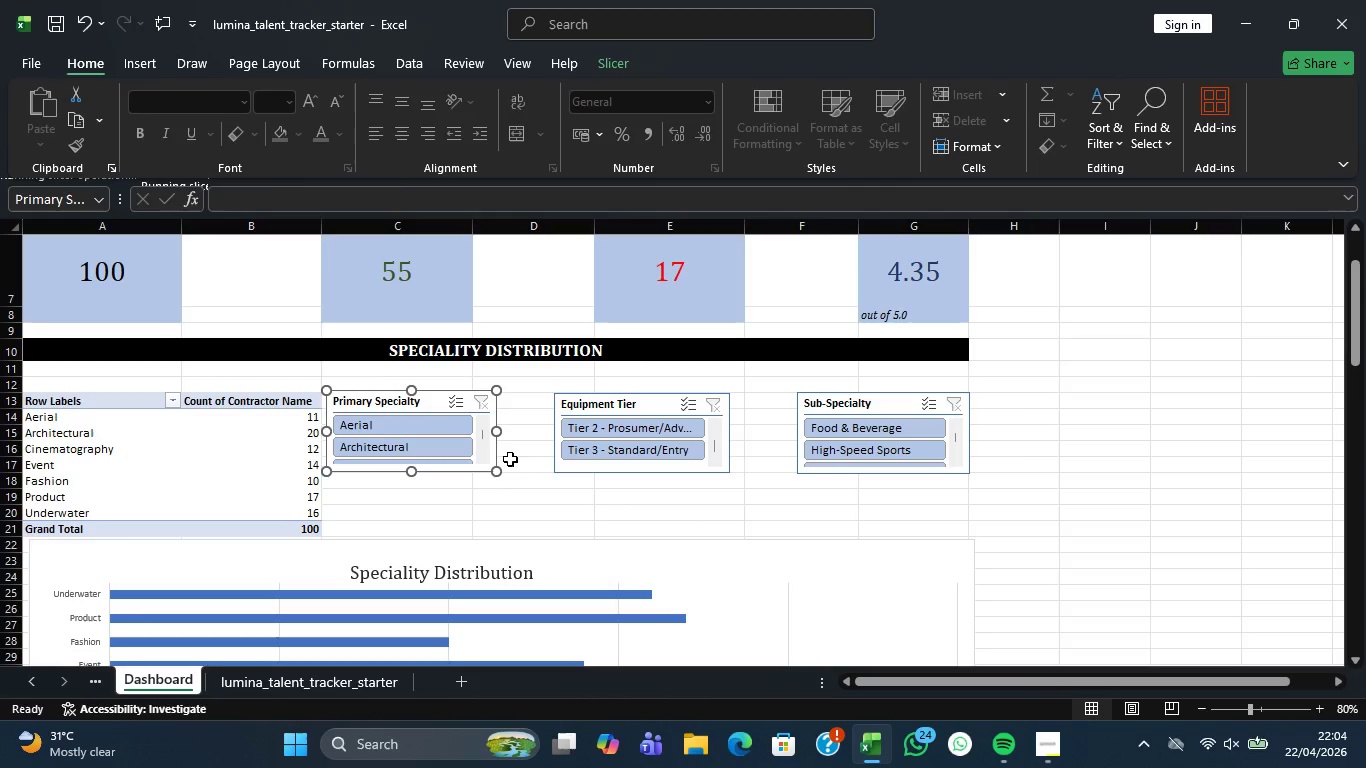 
double_click([675, 463])
 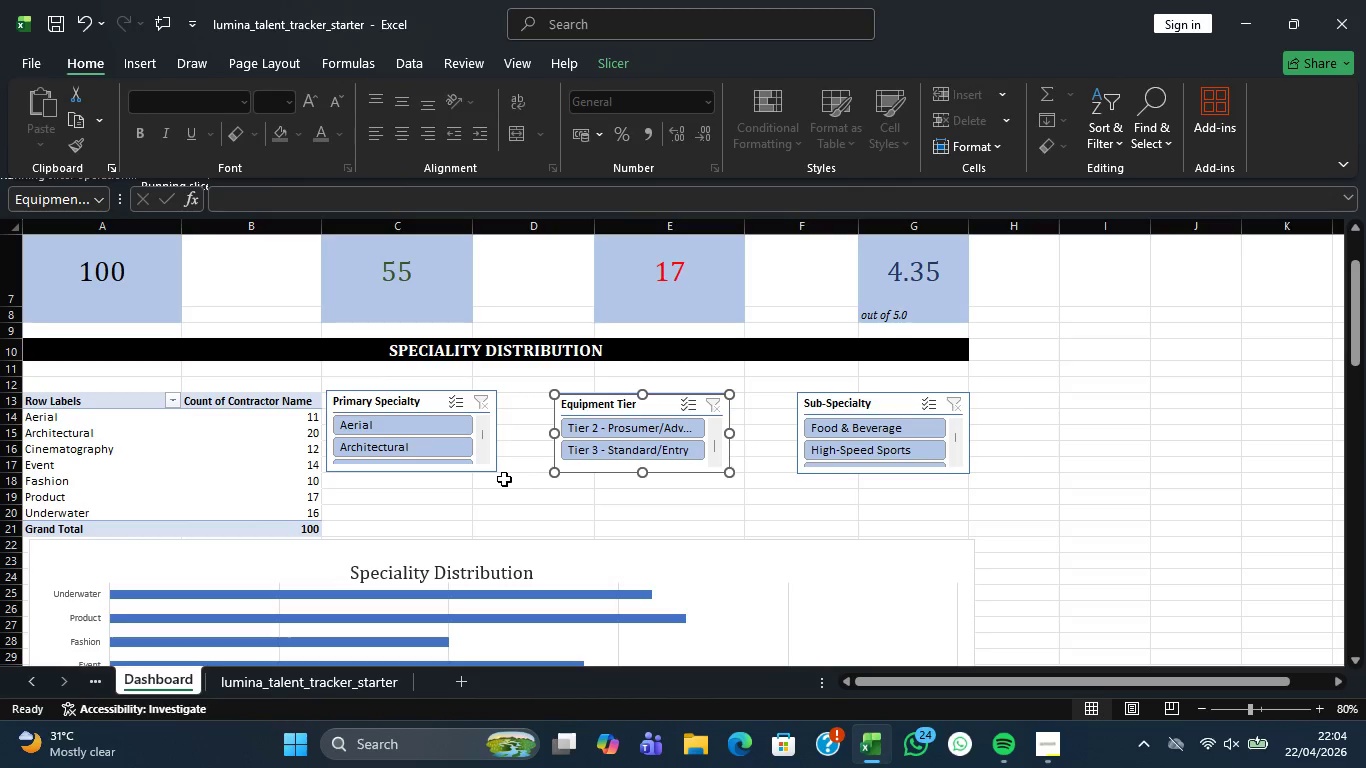 
left_click([592, 480])
 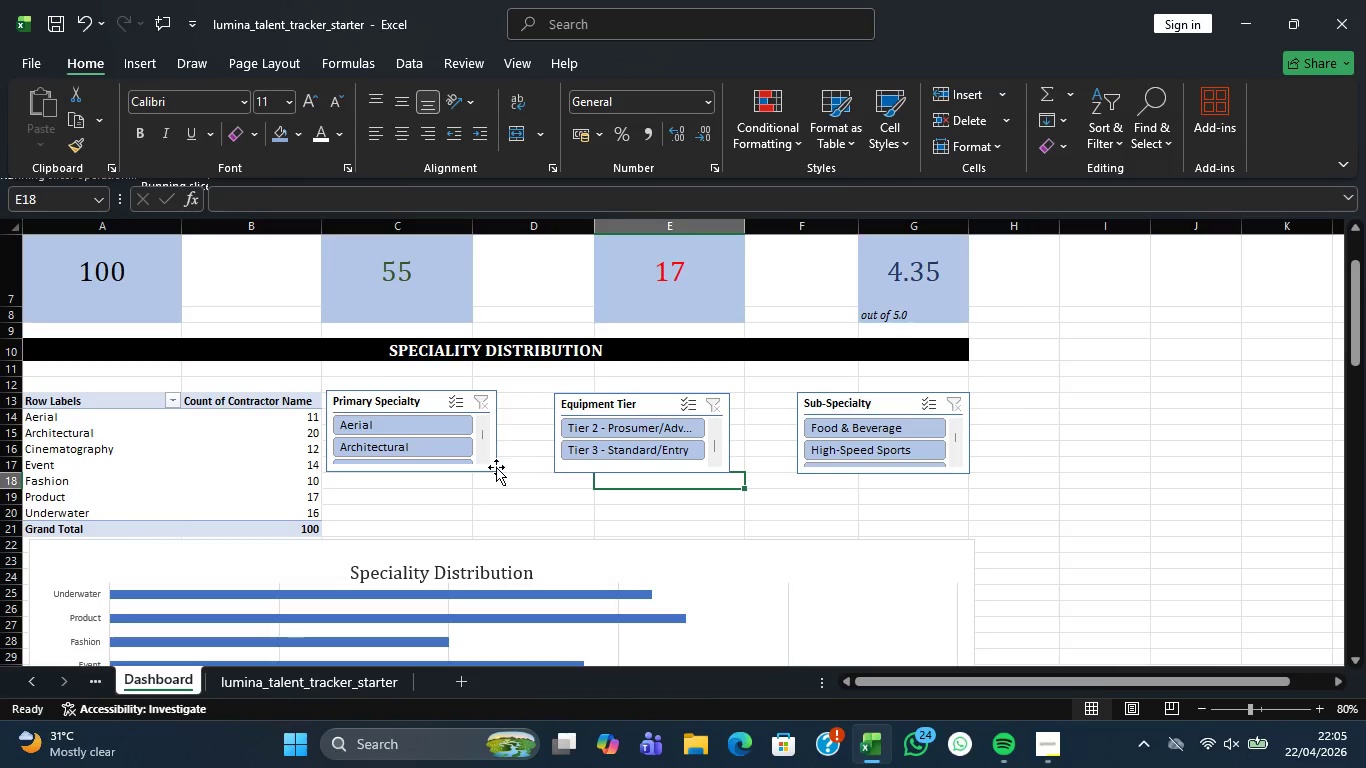 
left_click([492, 466])
 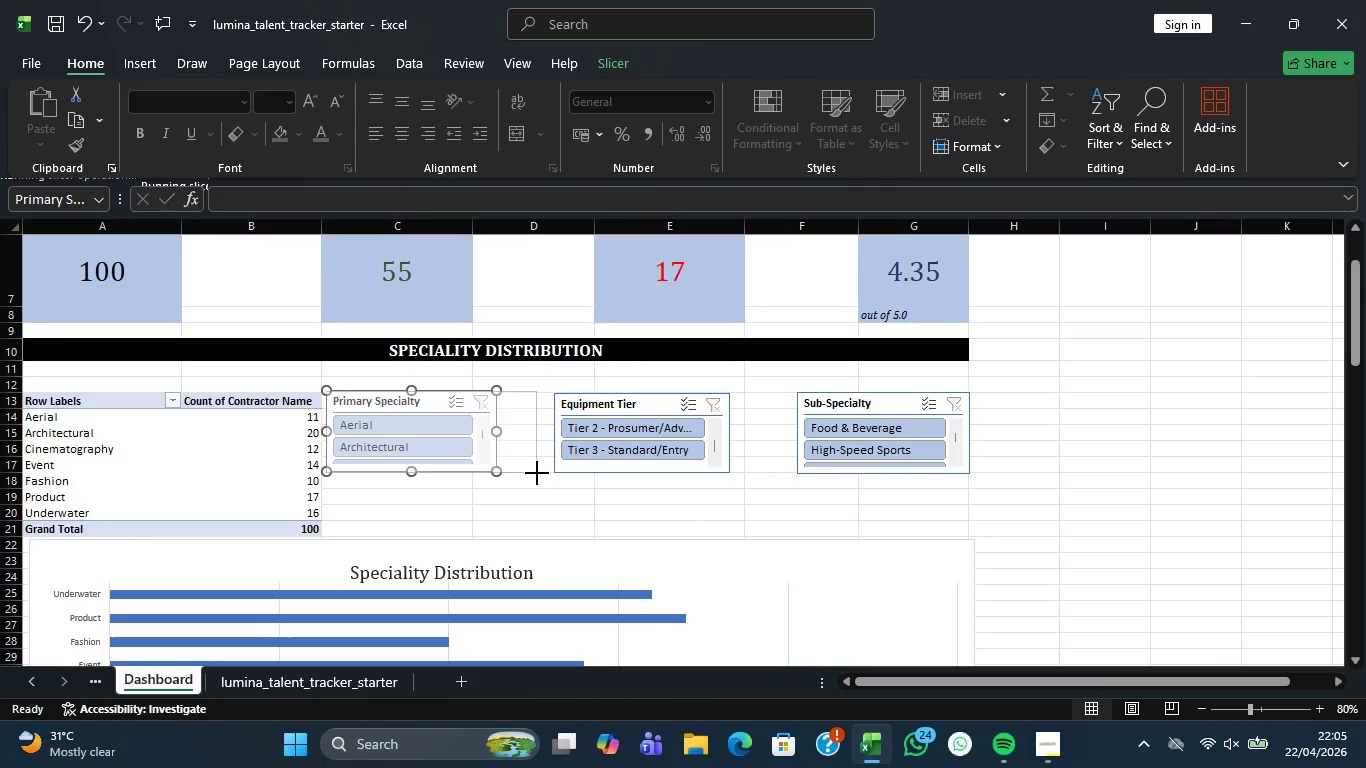 
wait(8.34)
 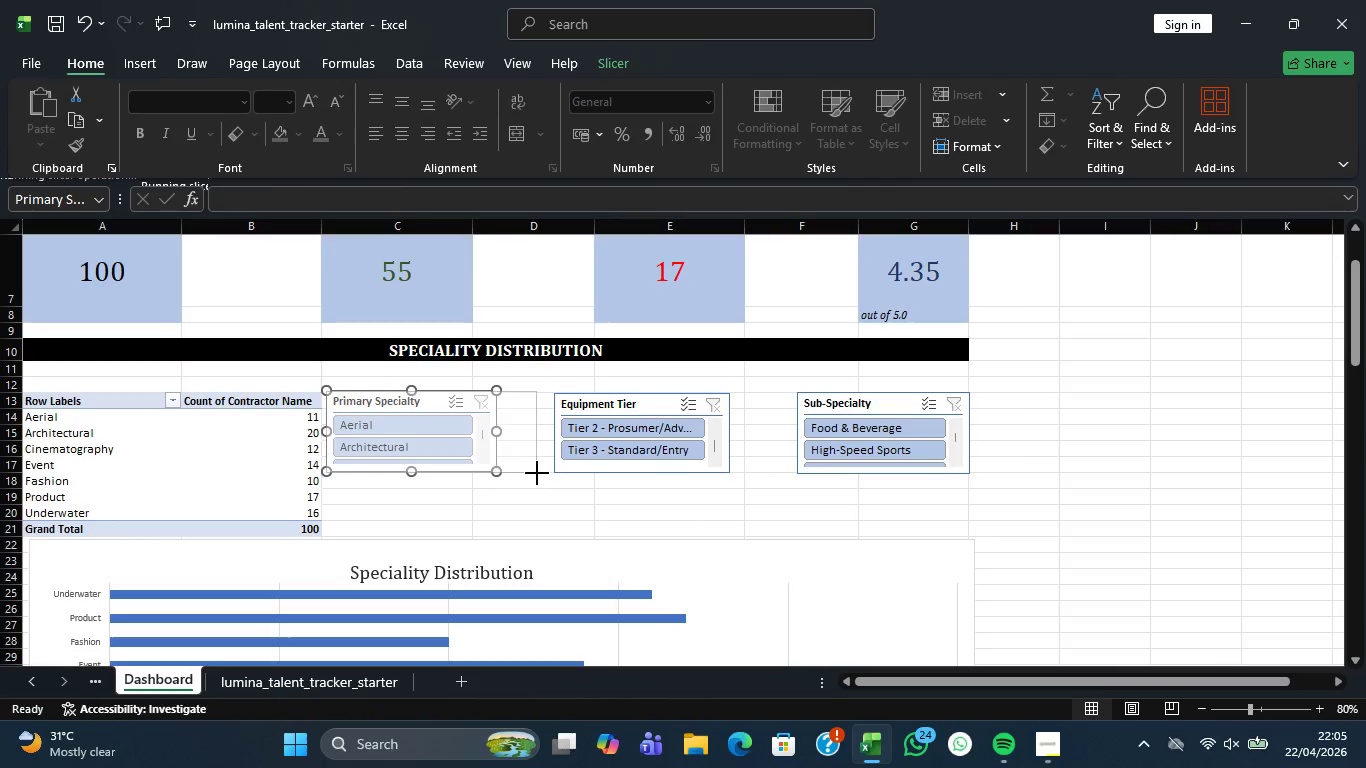 
left_click([531, 463])
 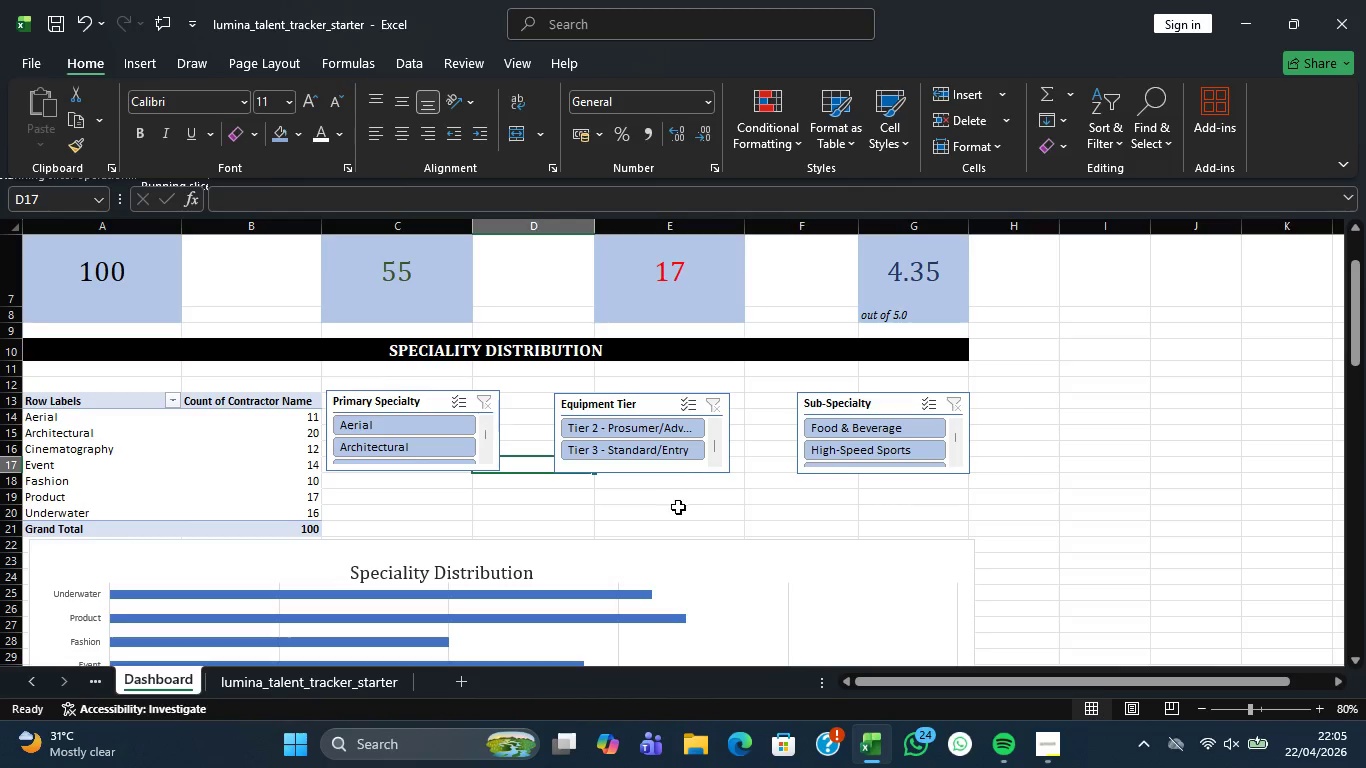 
left_click([679, 522])
 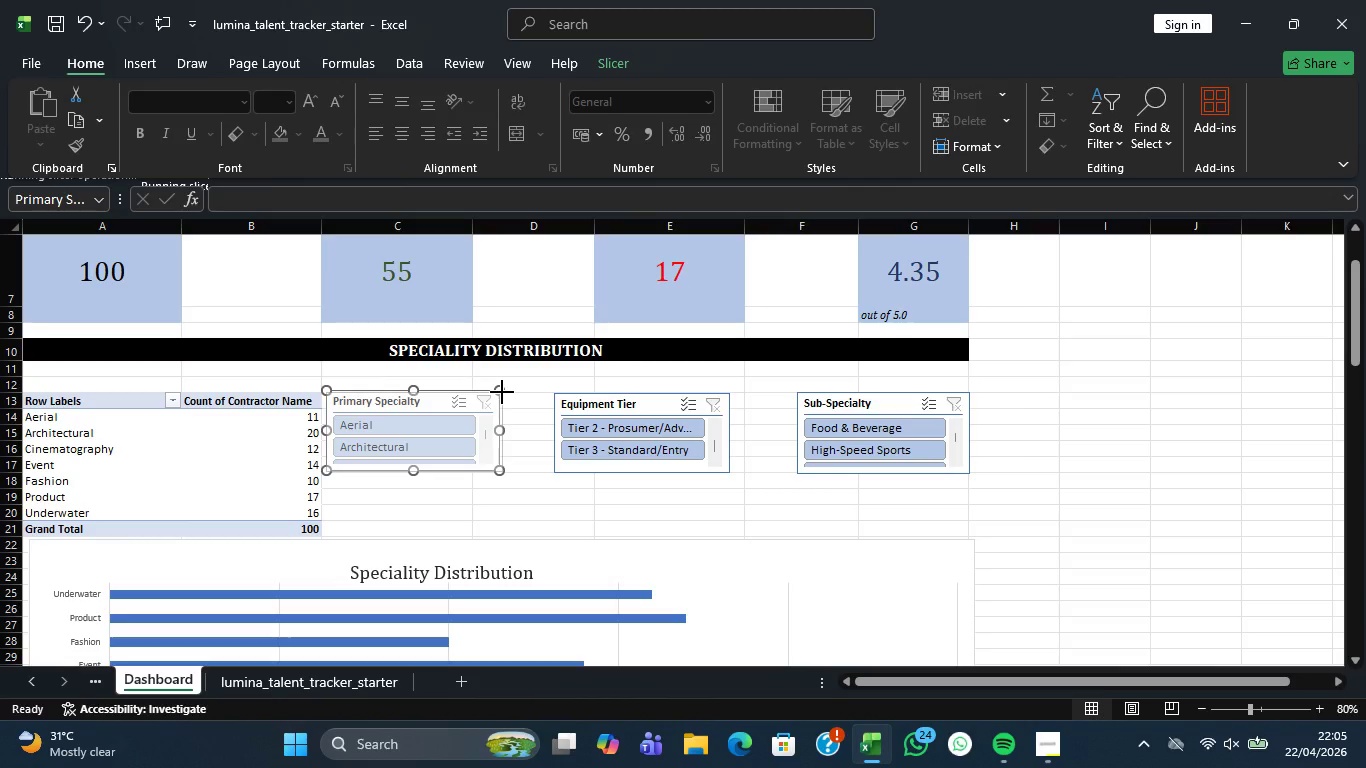 
wait(10.67)
 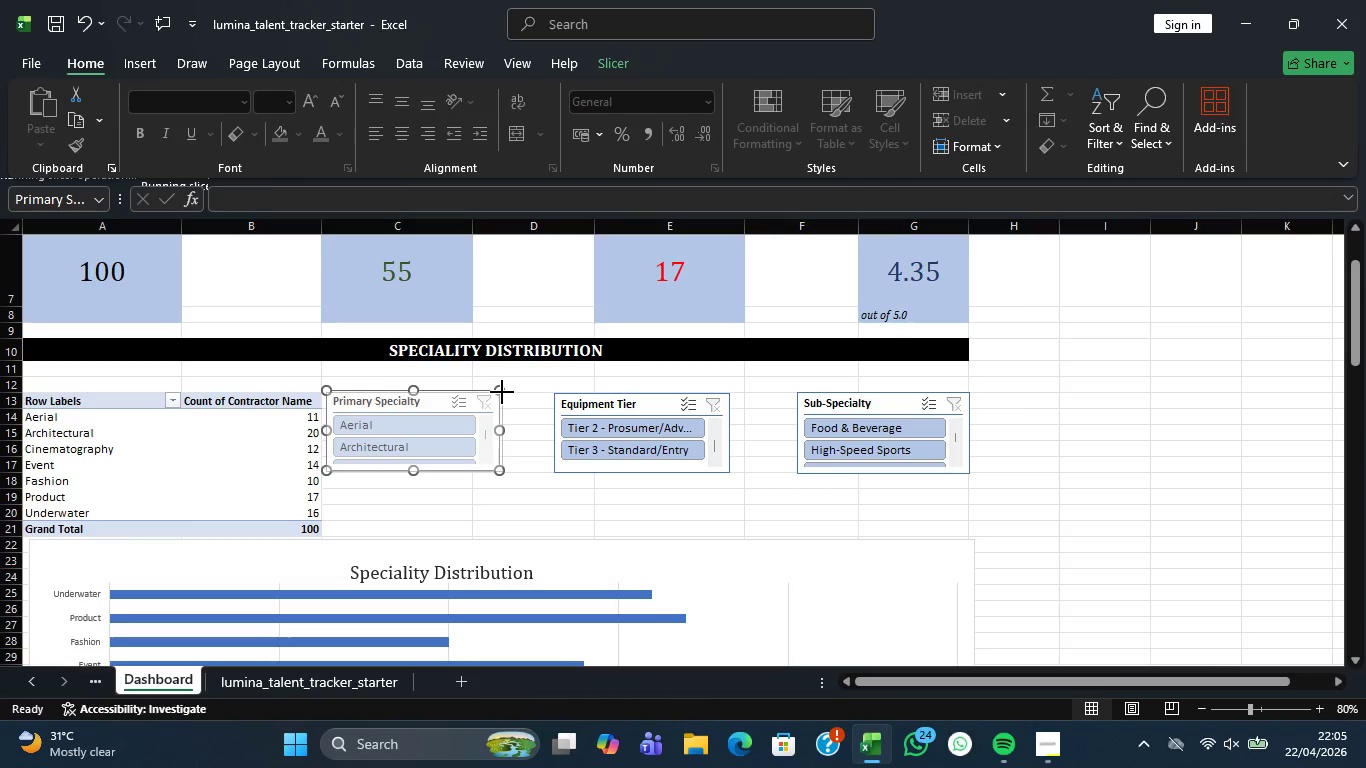 
left_click([526, 416])
 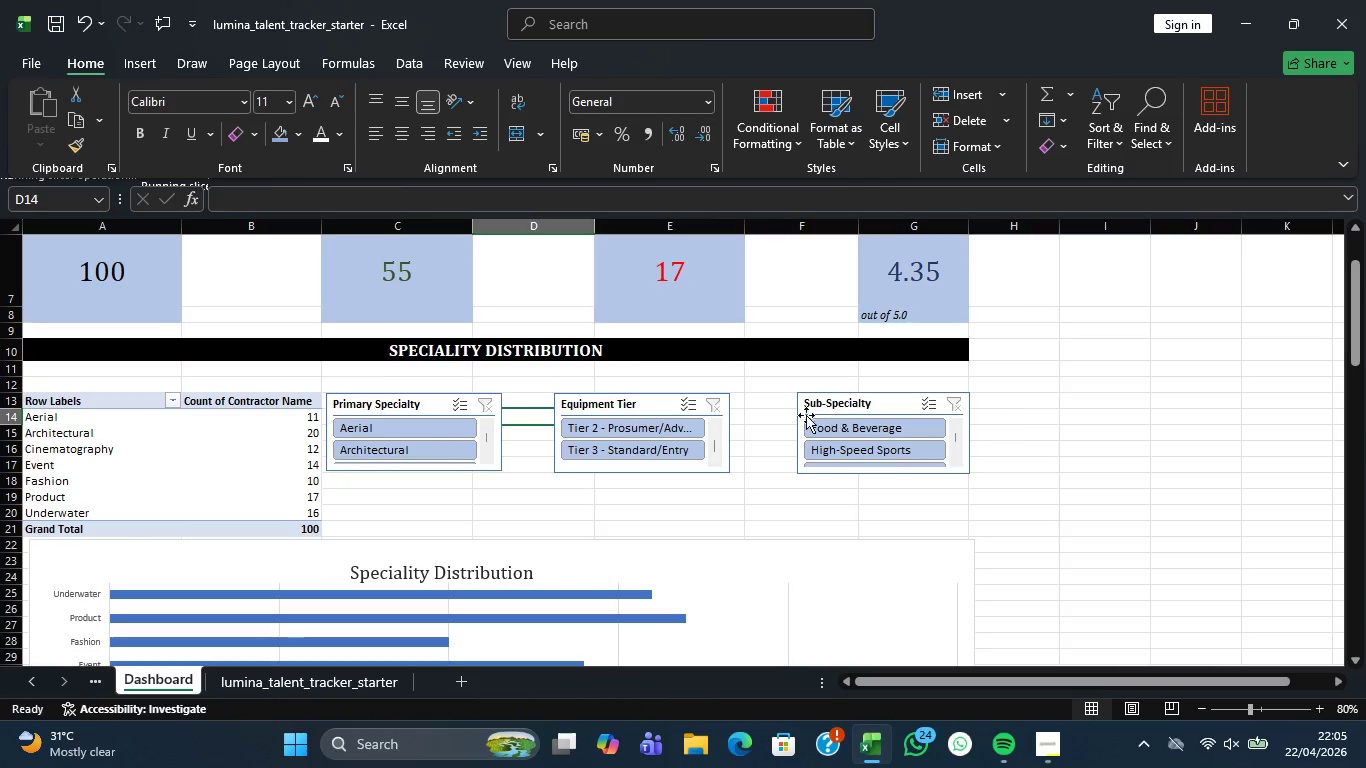 
left_click([771, 445])
 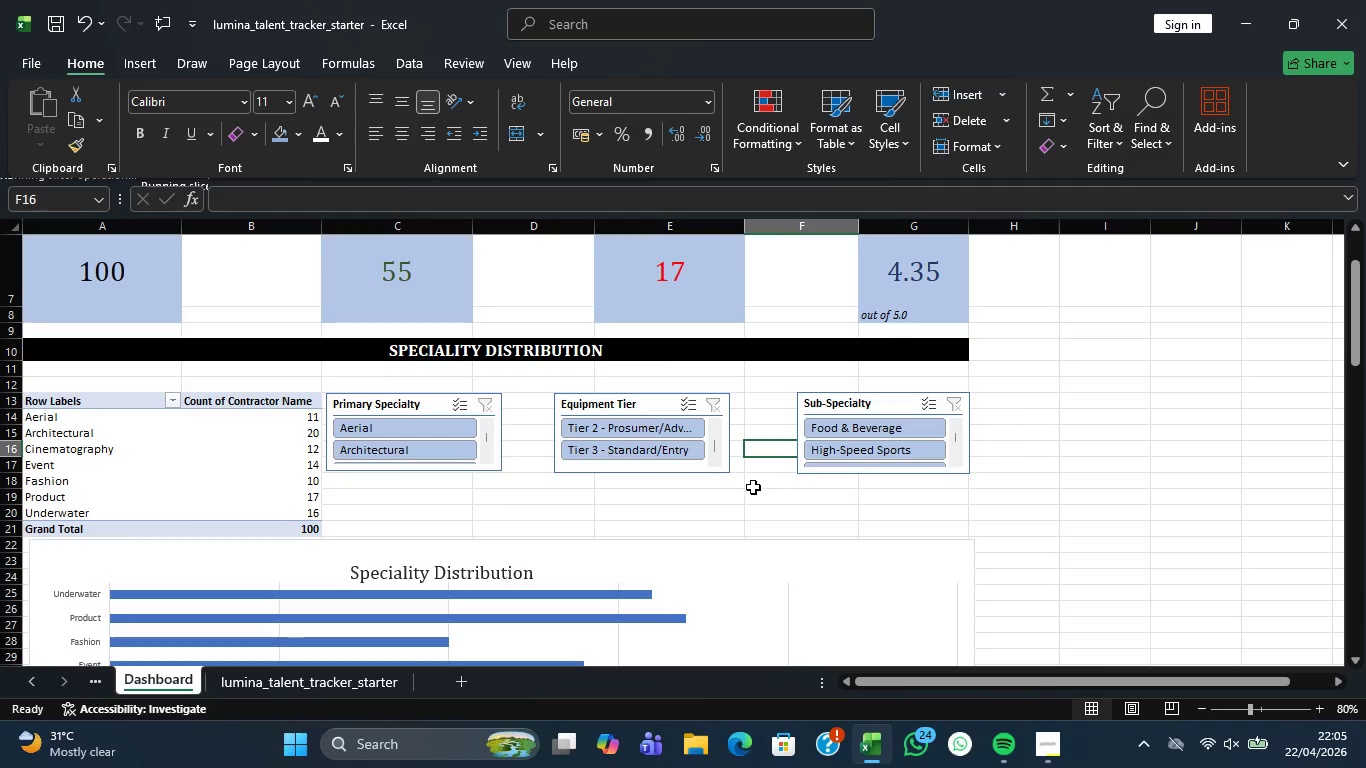 
wait(9.42)
 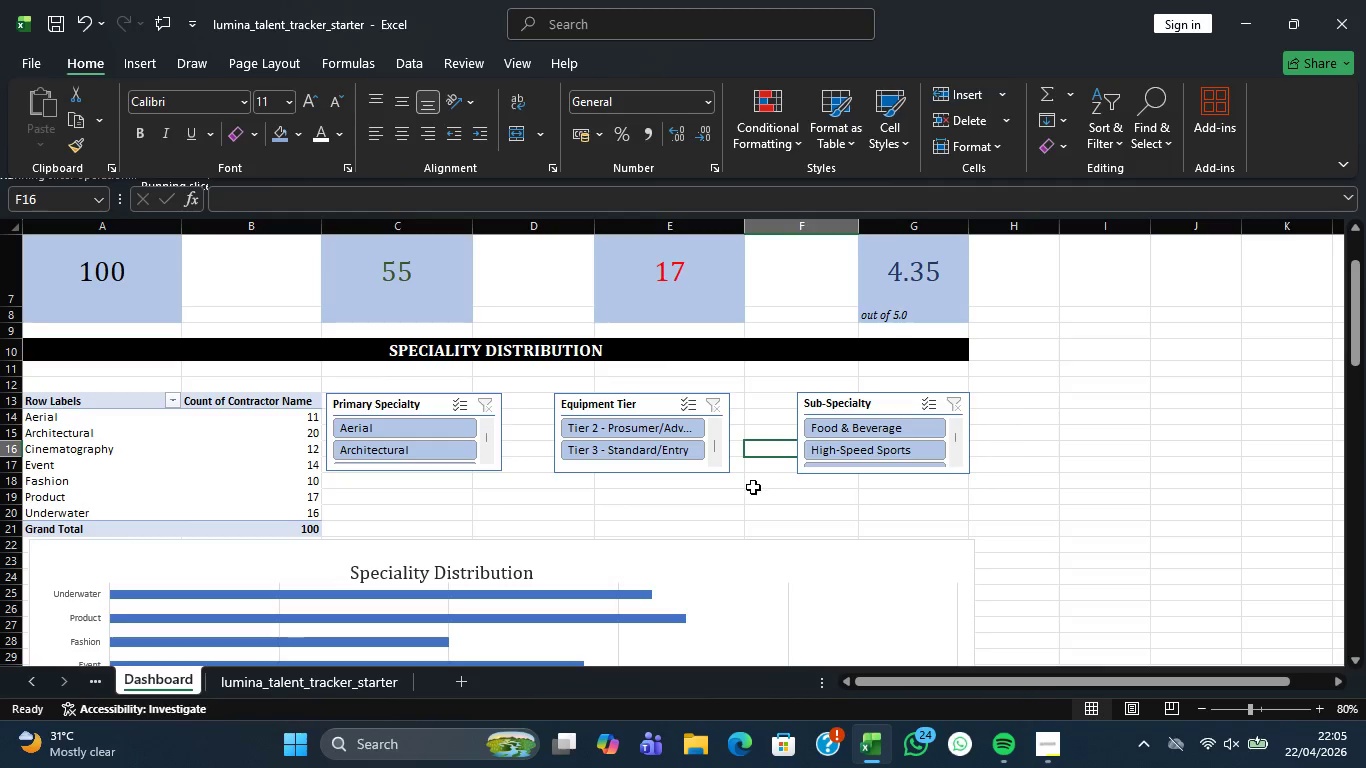 
scroll: coordinate [615, 472], scroll_direction: down, amount: 20.0
 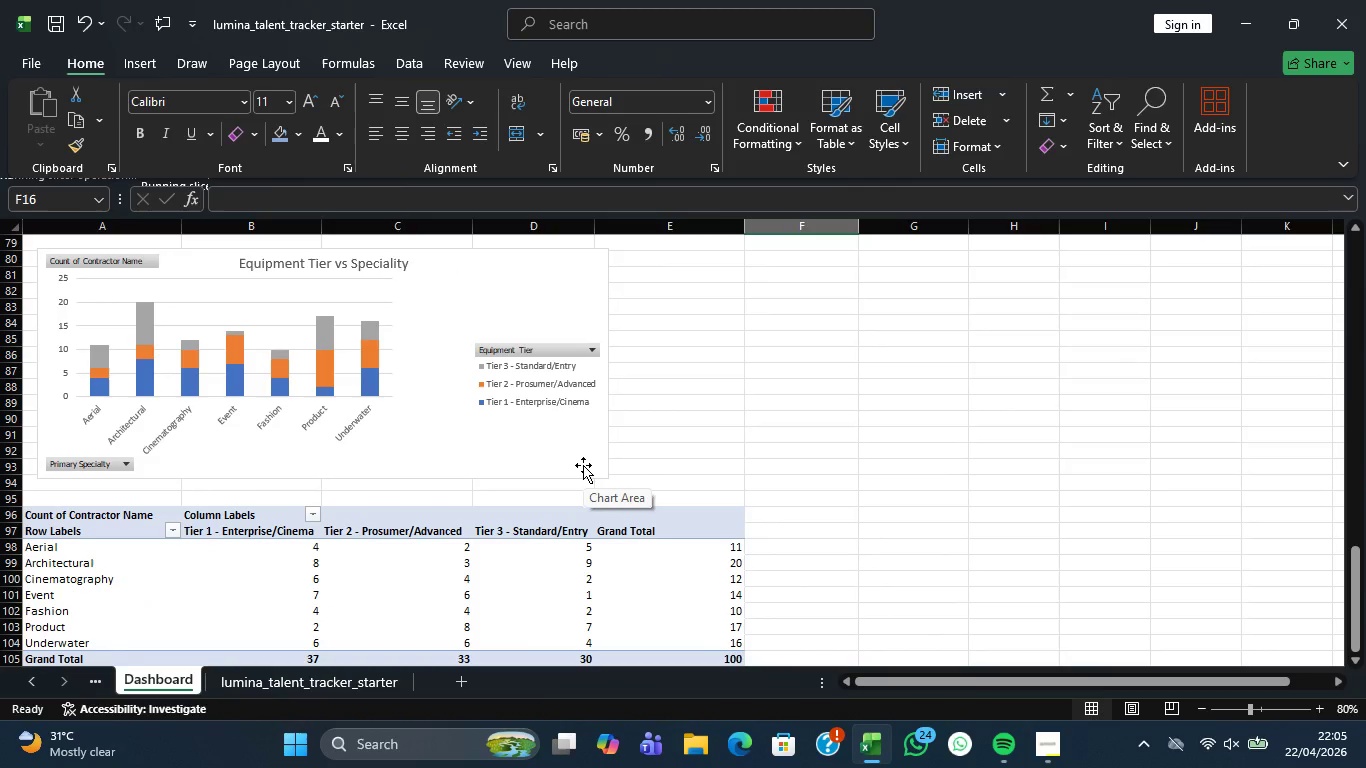 
wait(8.1)
 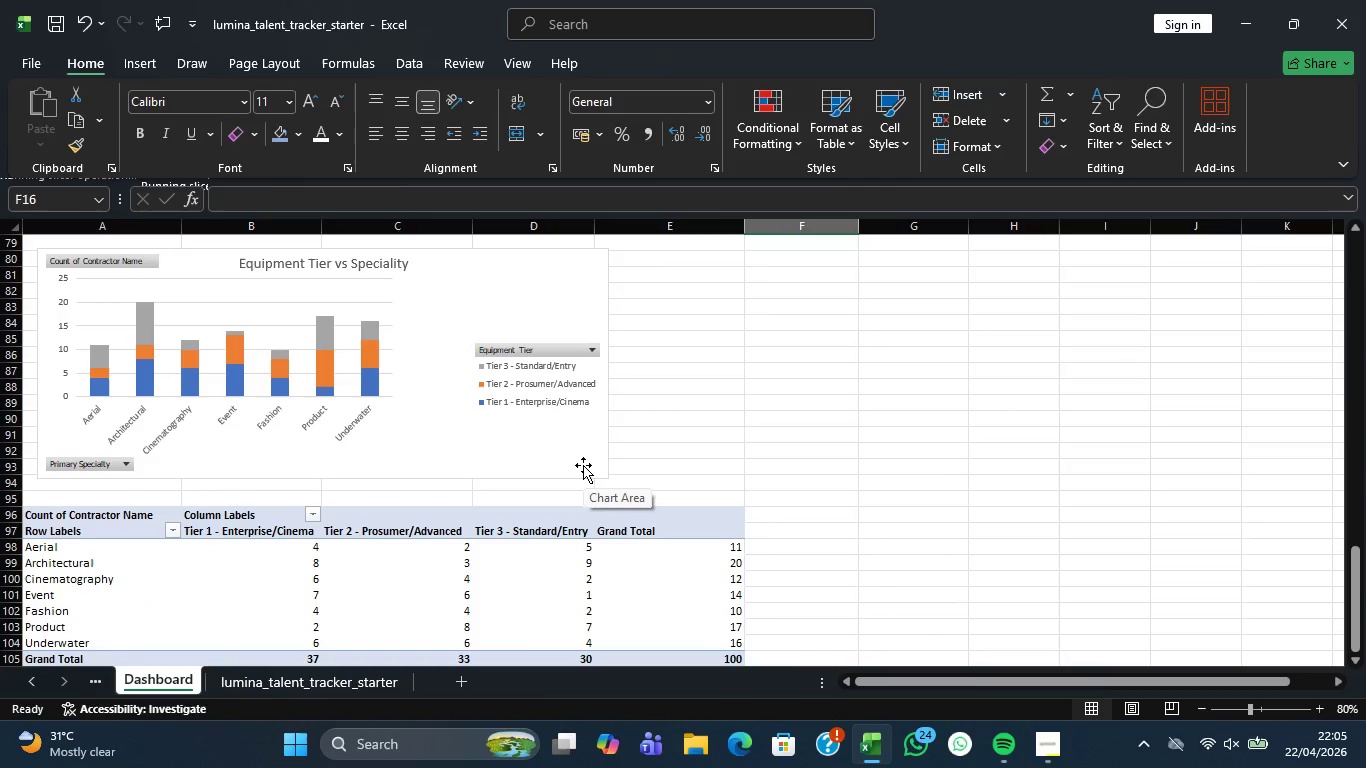 
scroll: coordinate [583, 465], scroll_direction: down, amount: 1.0
 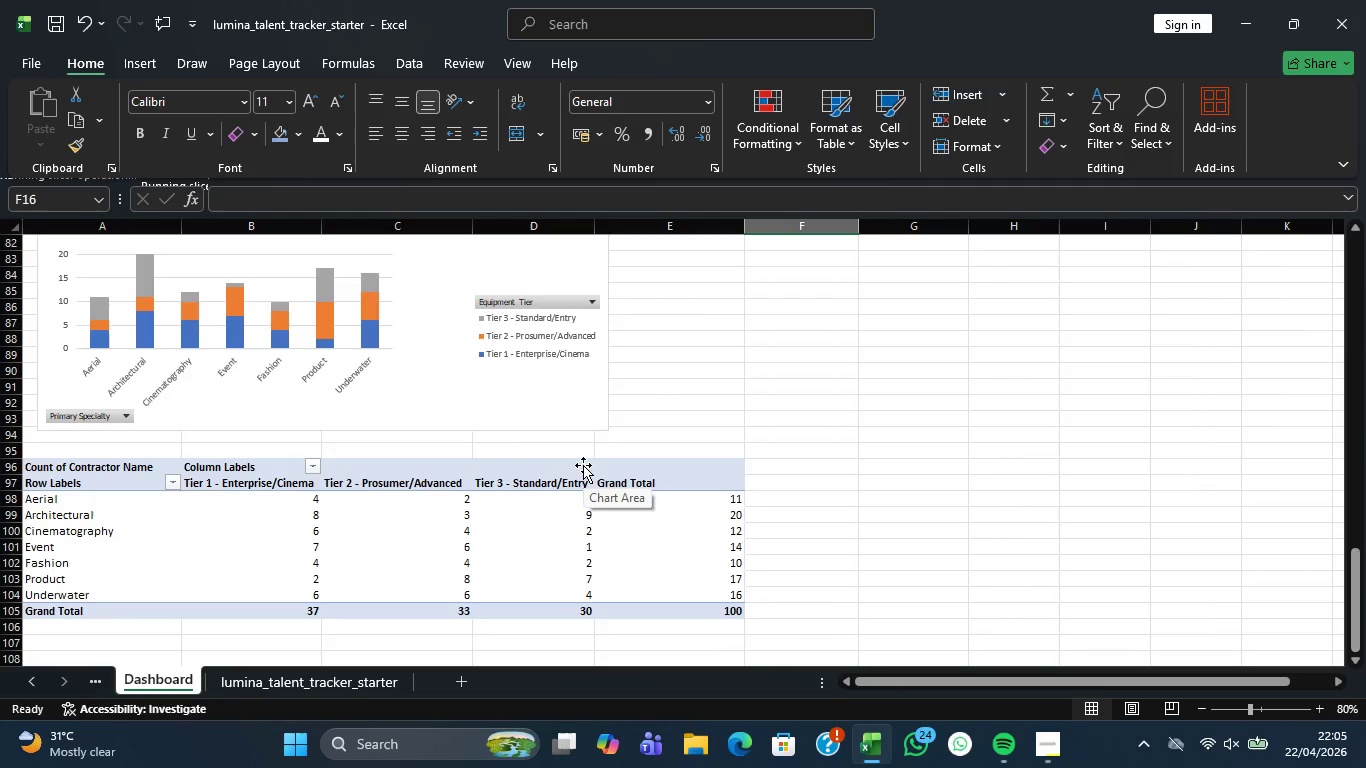 
scroll: coordinate [583, 462], scroll_direction: up, amount: 3.0
 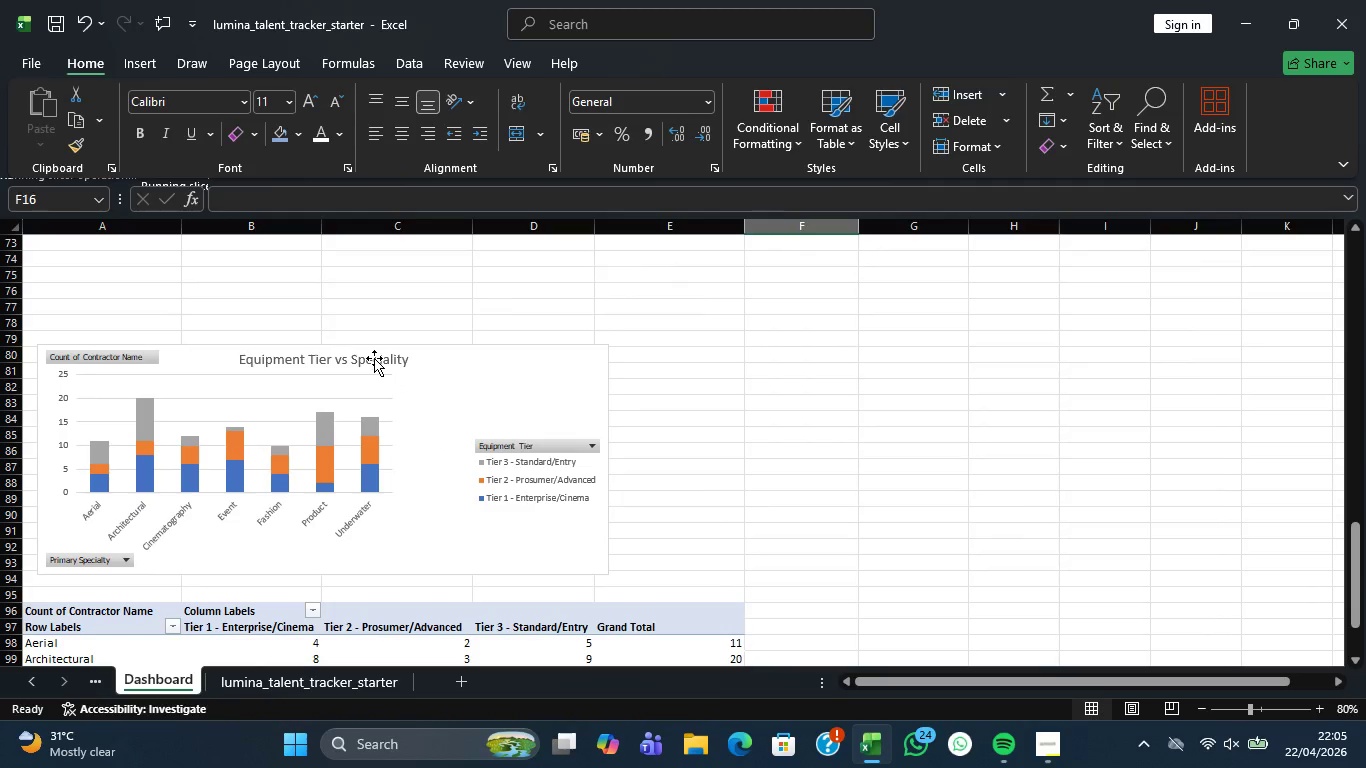 
left_click([374, 358])
 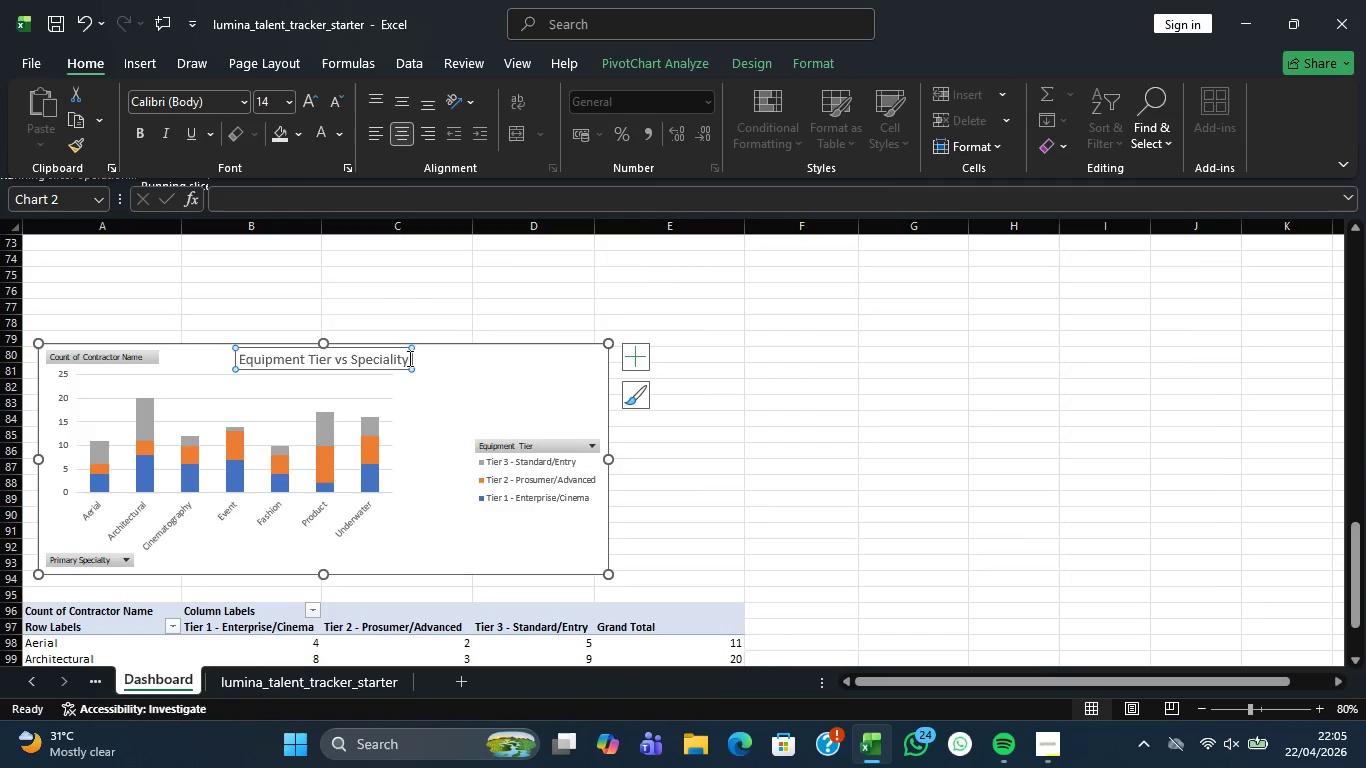 
left_click([402, 358])
 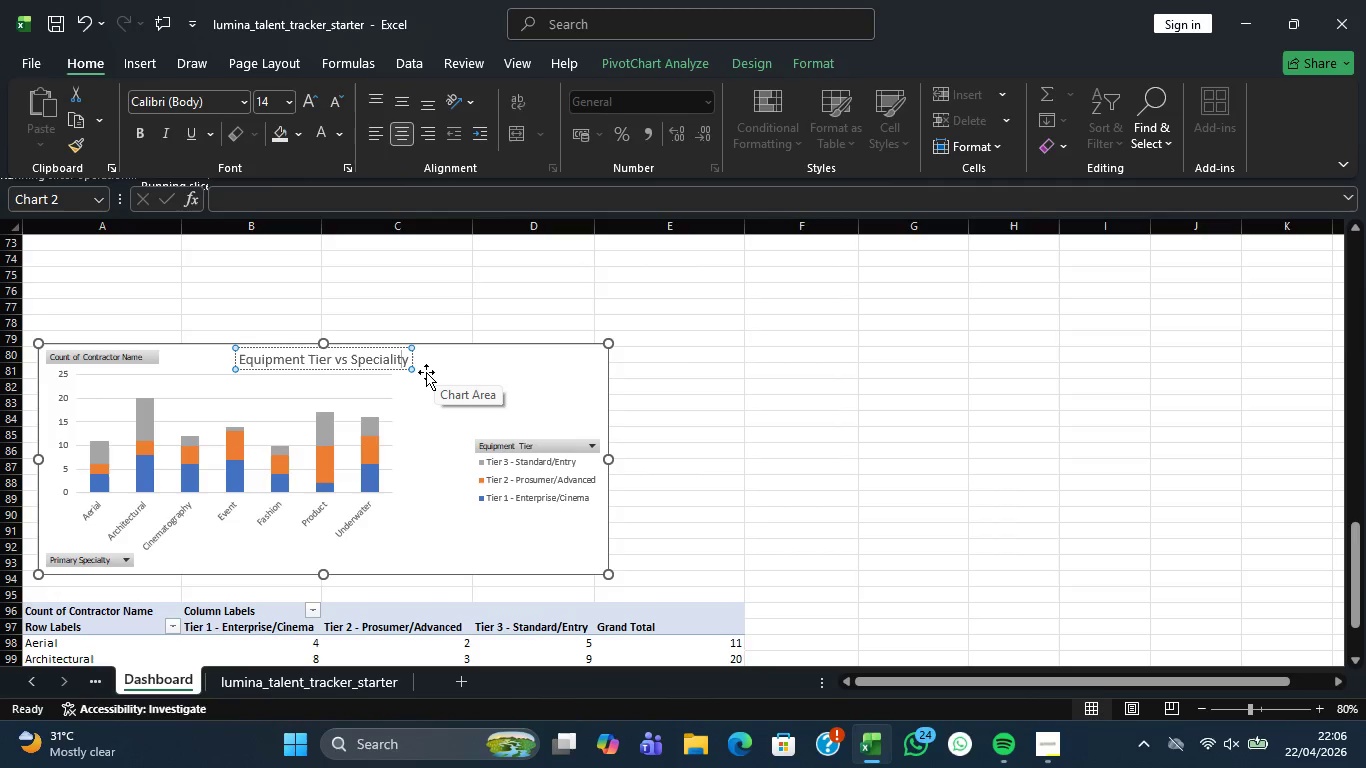 
wait(23.84)
 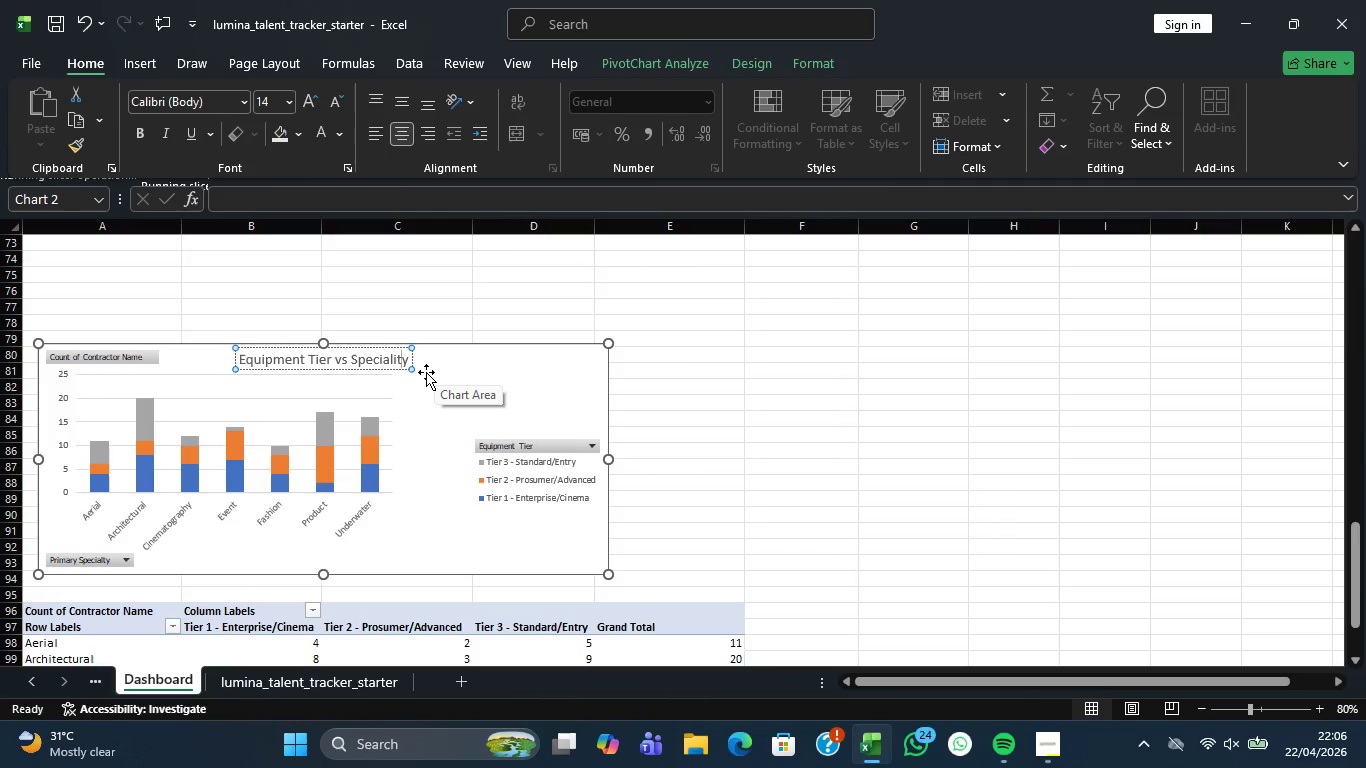 
left_click([433, 372])
 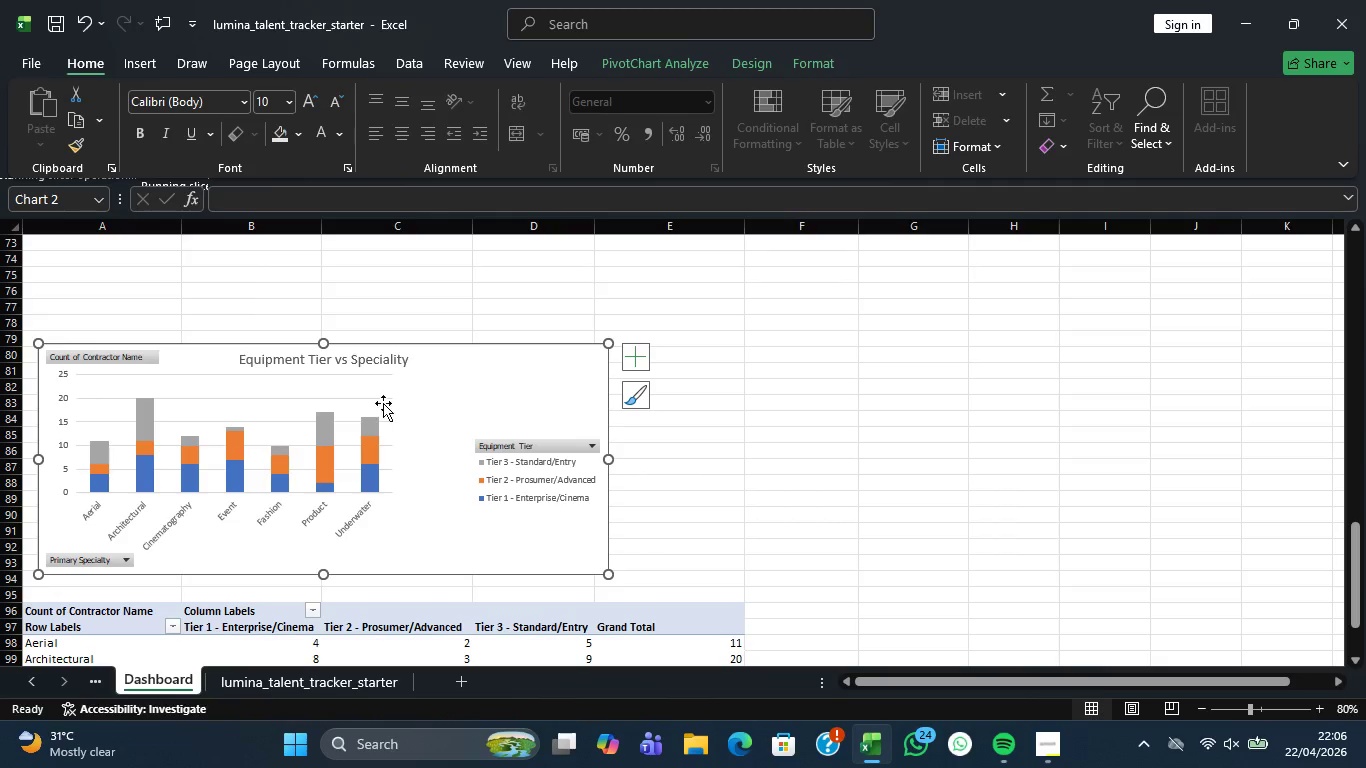 
wait(5.99)
 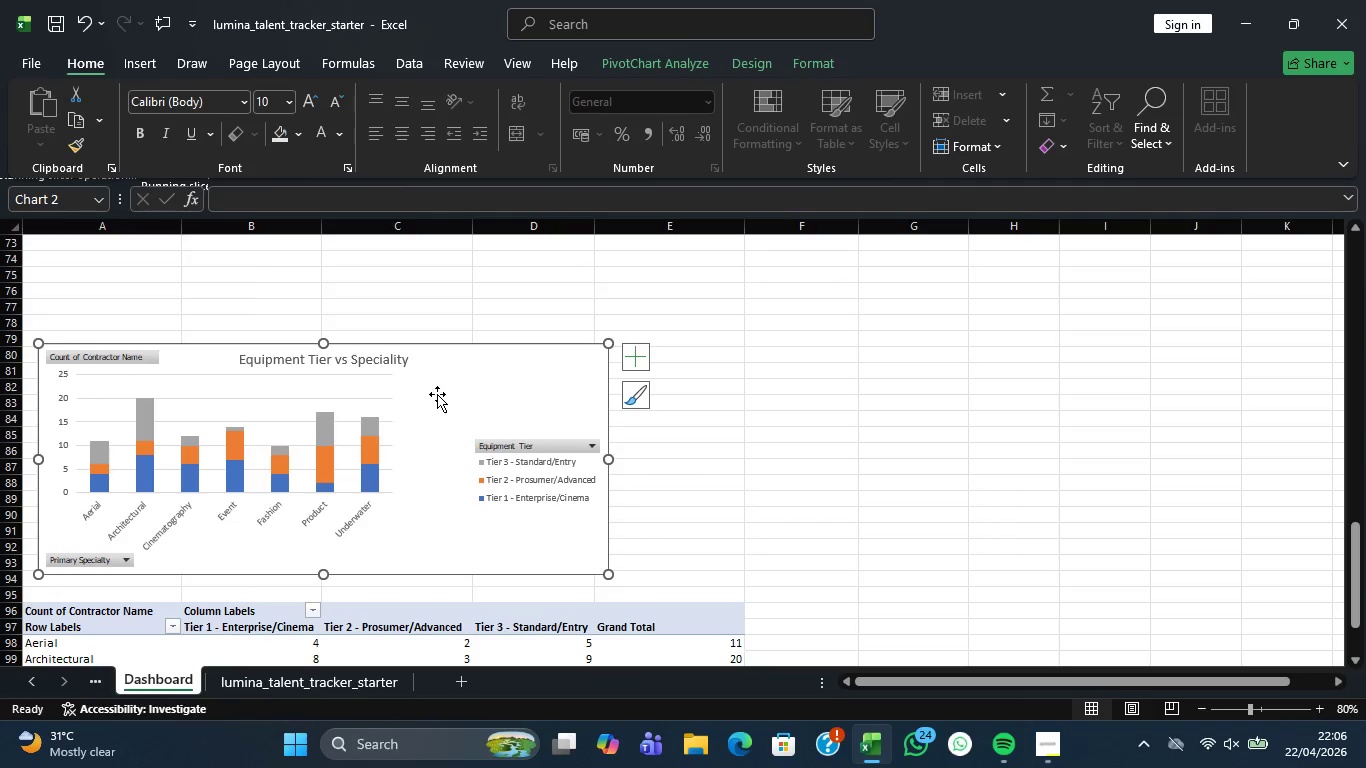 
scroll: coordinate [413, 382], scroll_direction: up, amount: 12.0
 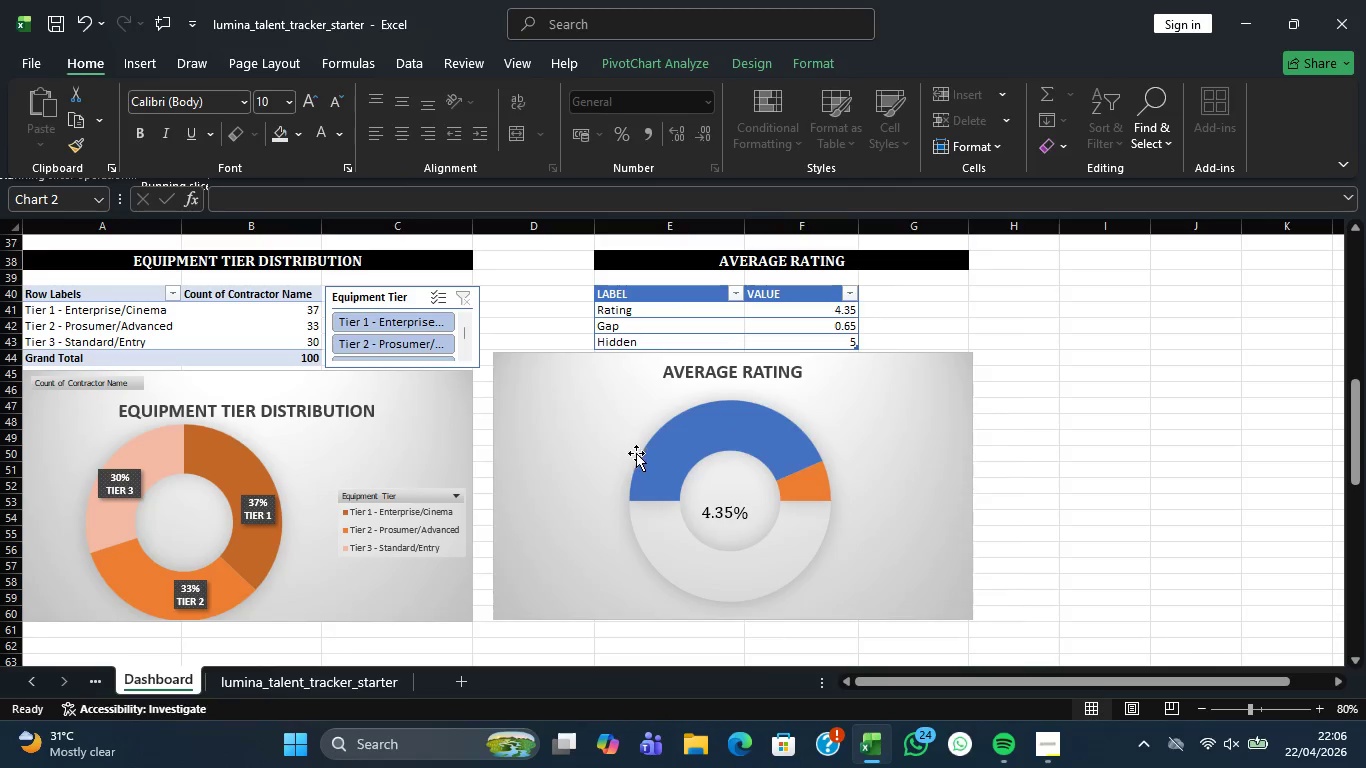 
left_click([637, 453])
 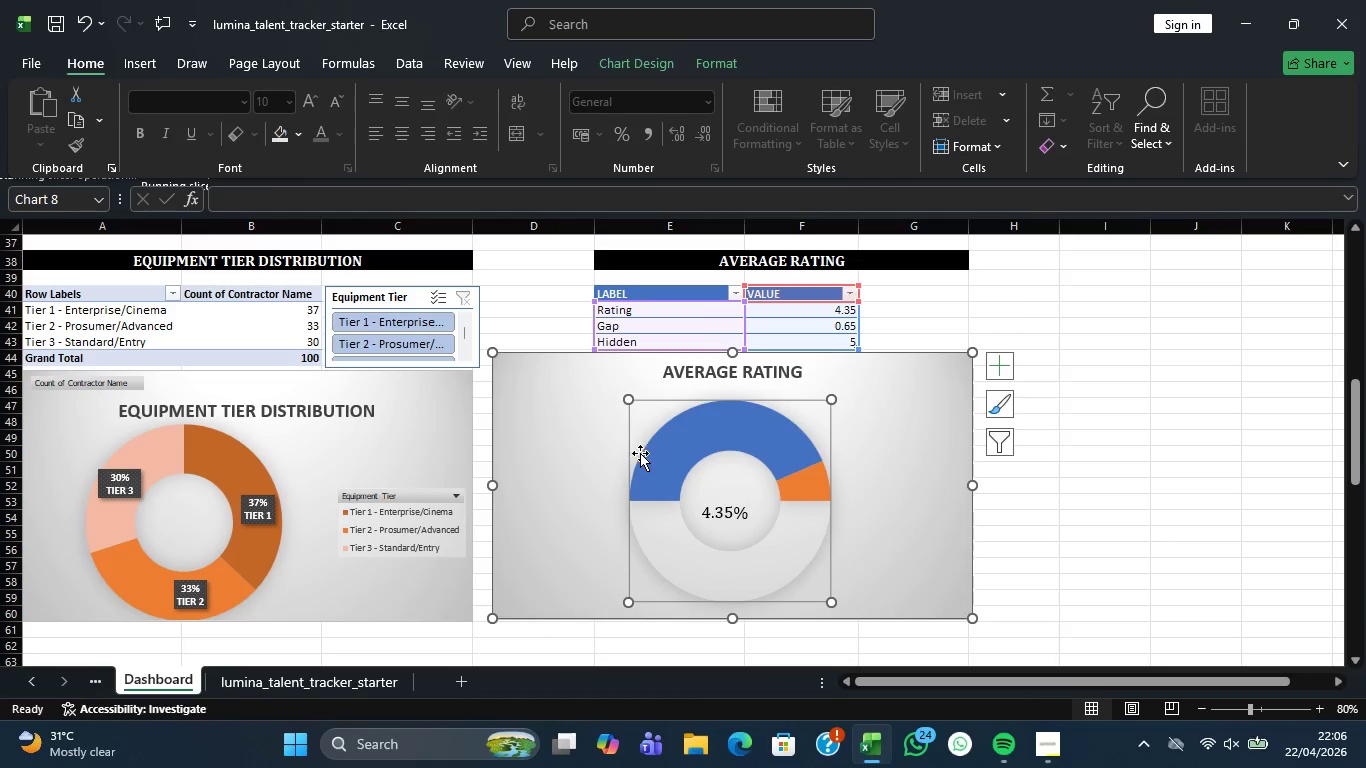 
left_click([640, 455])
 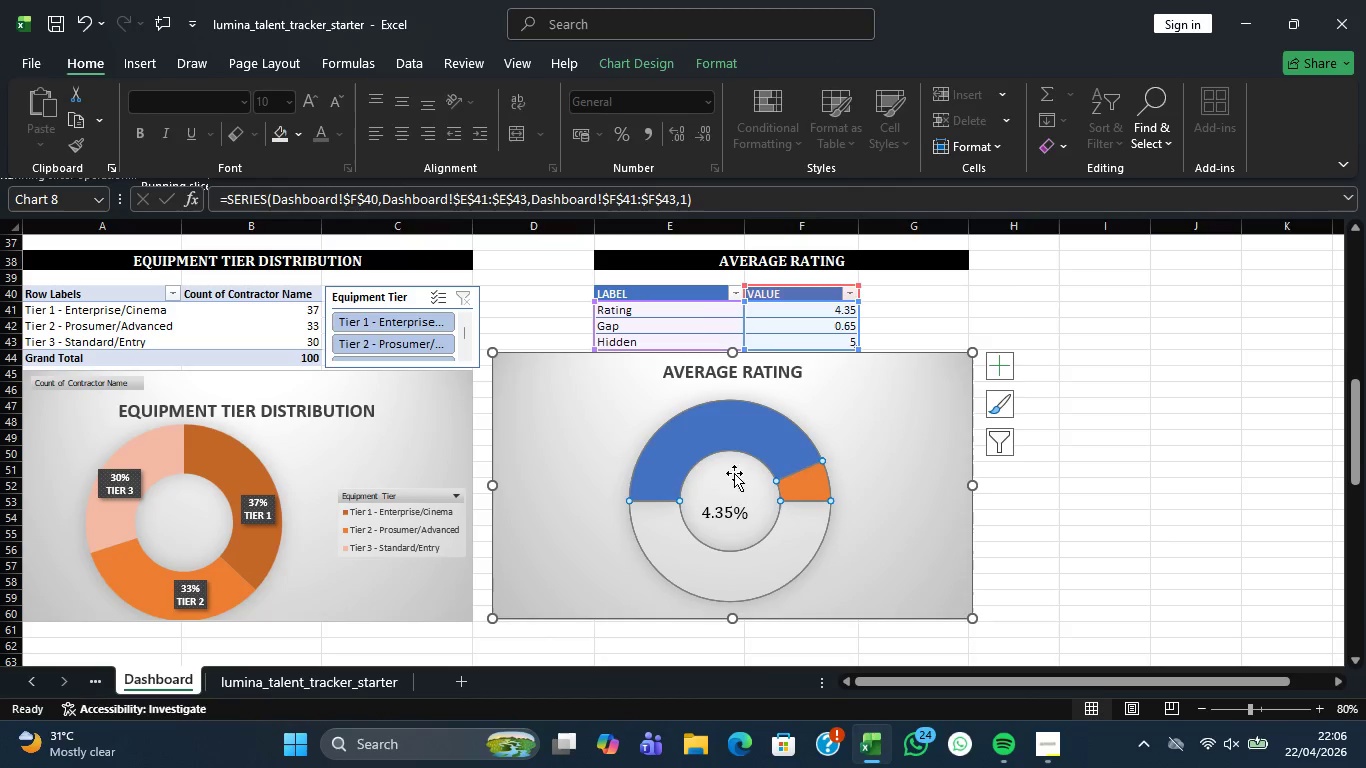 
left_click([732, 517])
 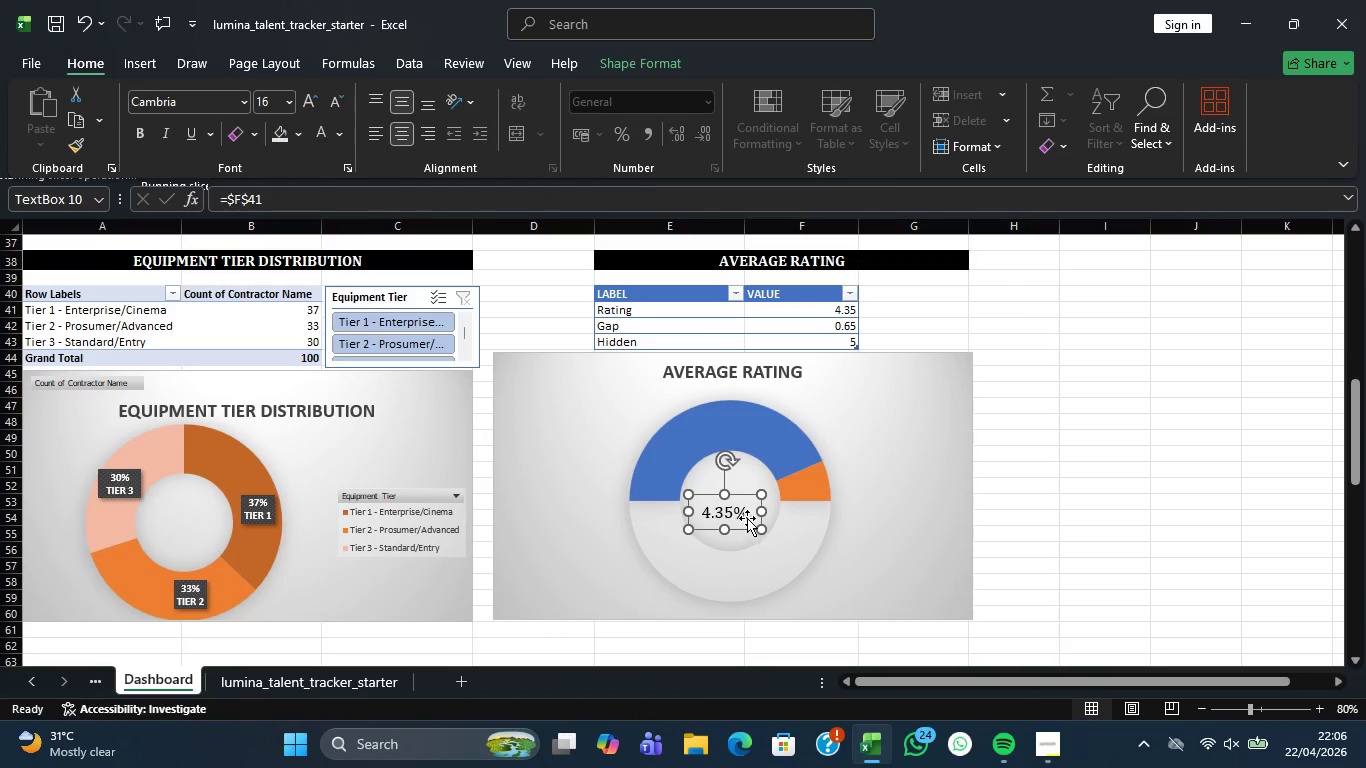 
left_click_drag(start_coordinate=[747, 518], to_coordinate=[753, 504])
 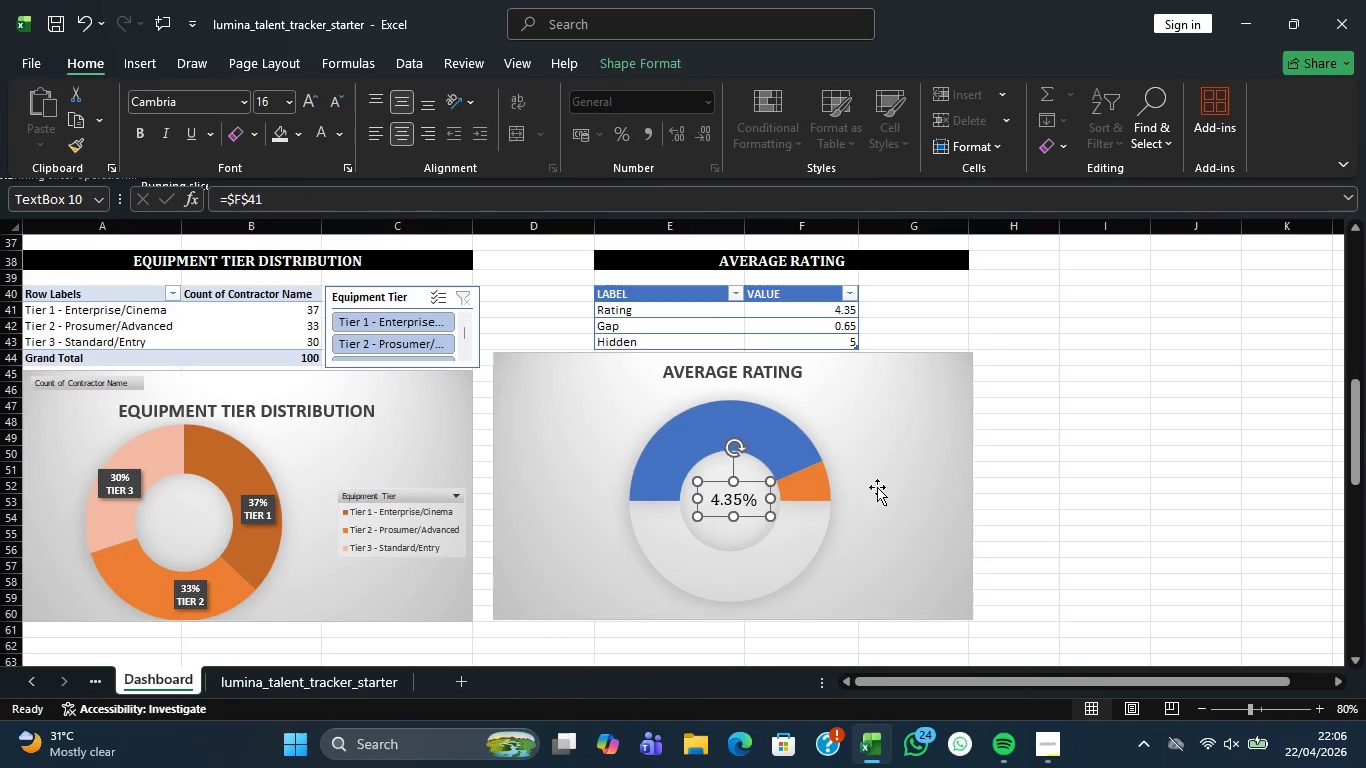 
left_click([877, 487])
 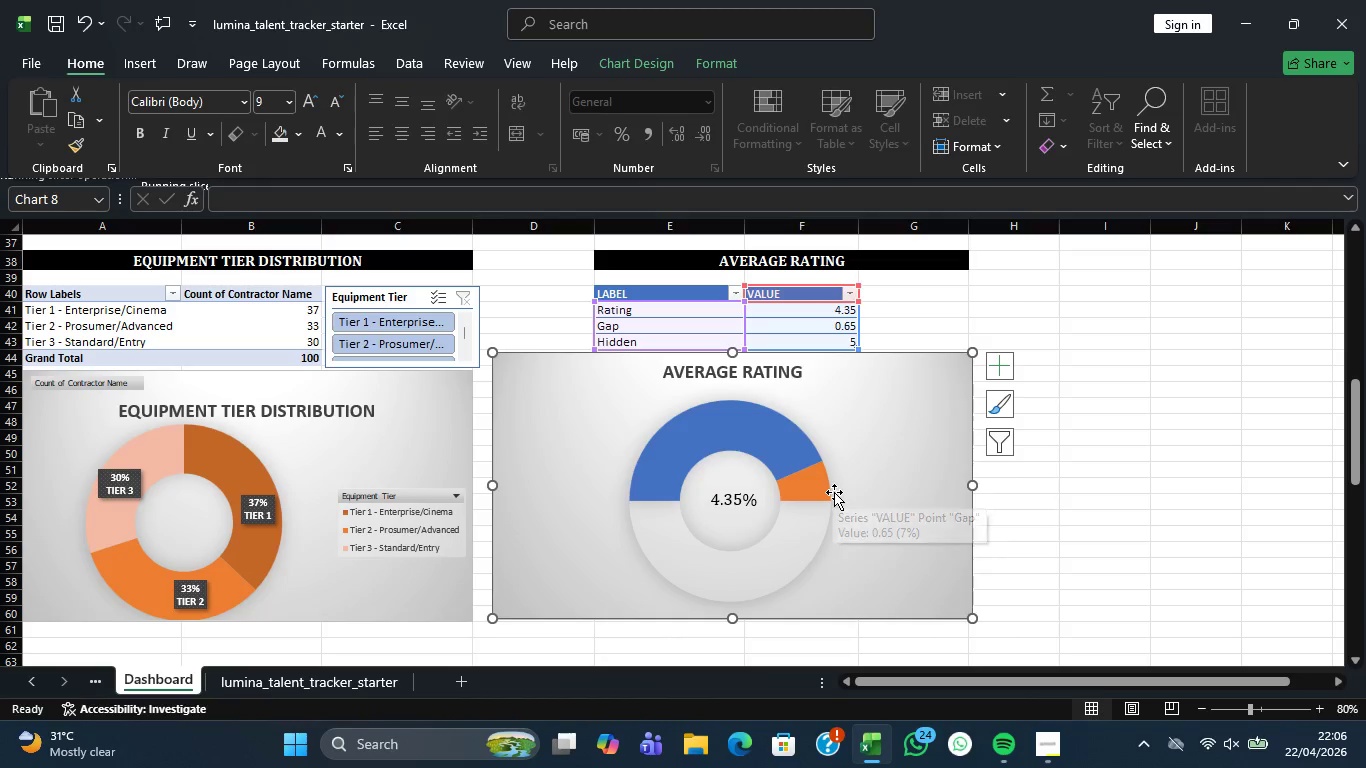 
left_click([856, 475])
 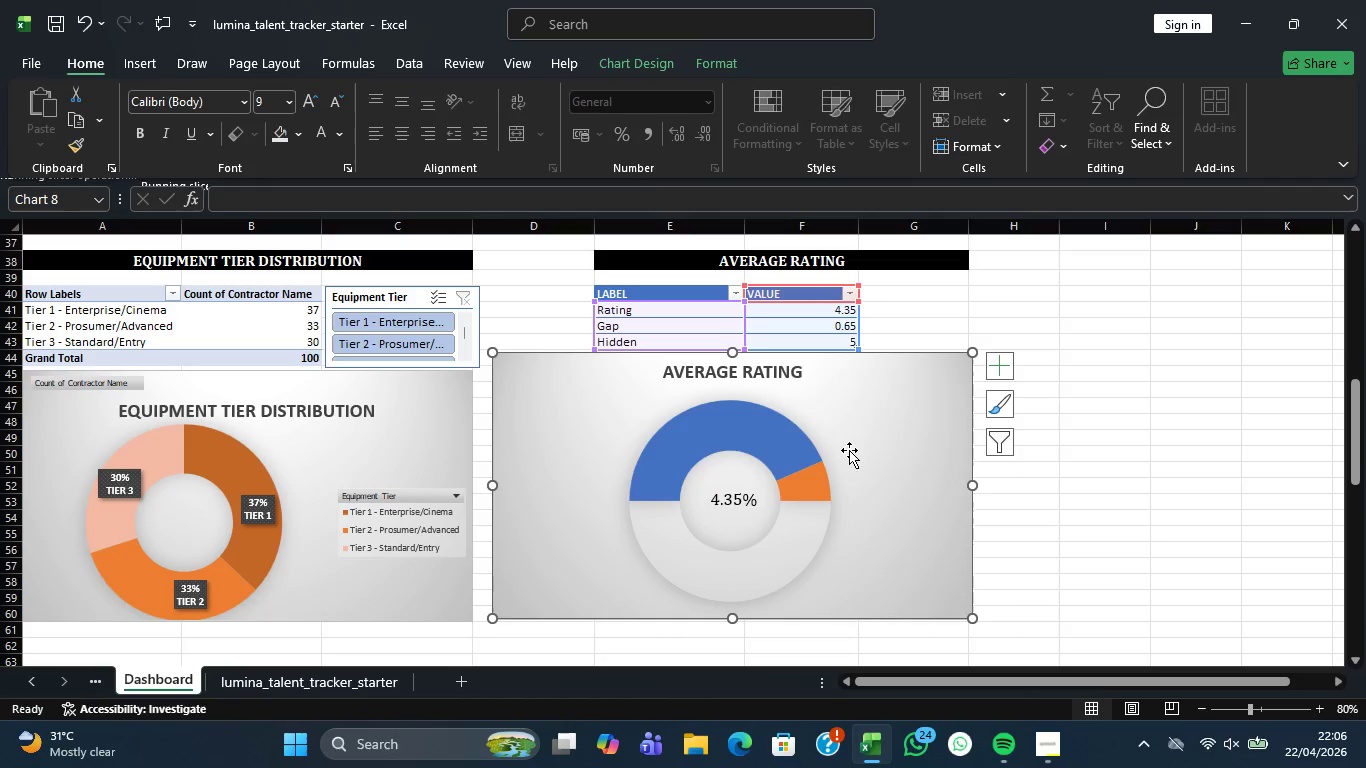 
left_click([905, 327])
 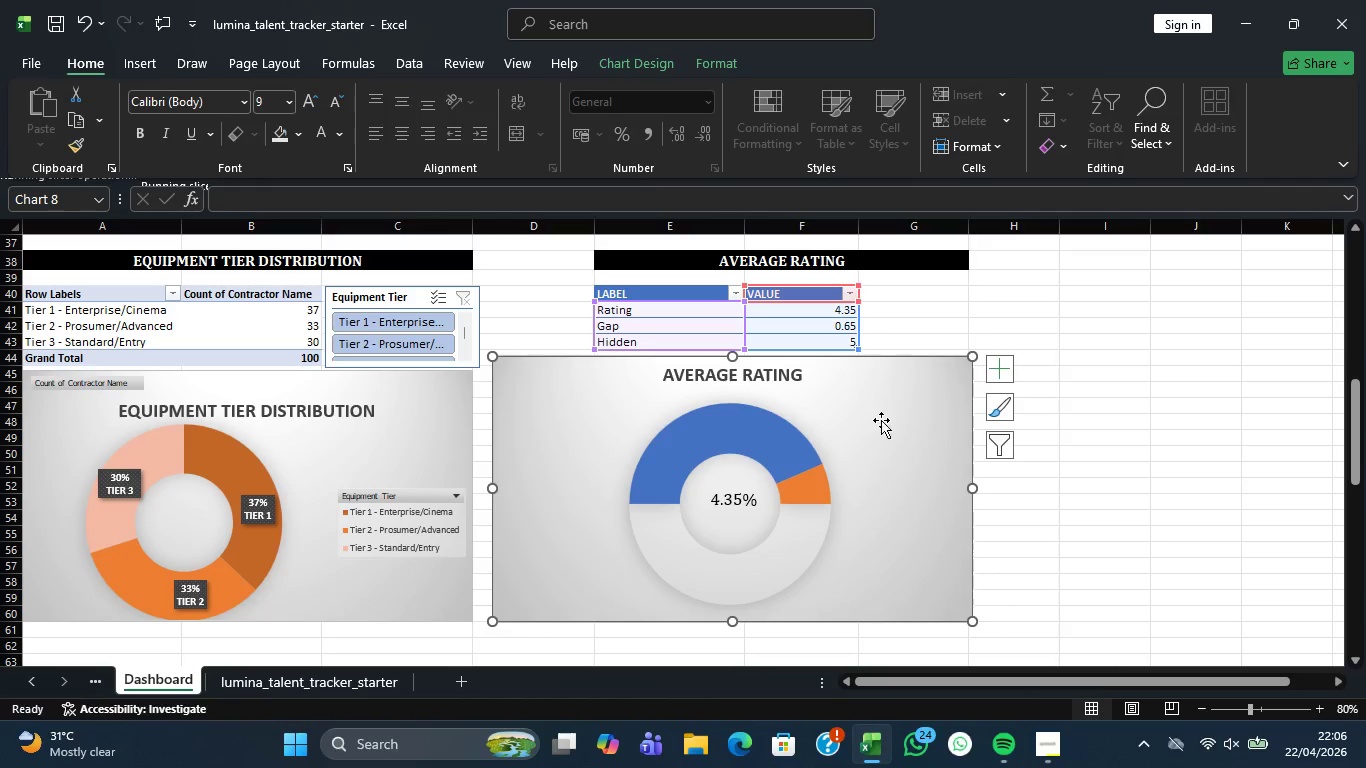 
left_click([896, 330])
 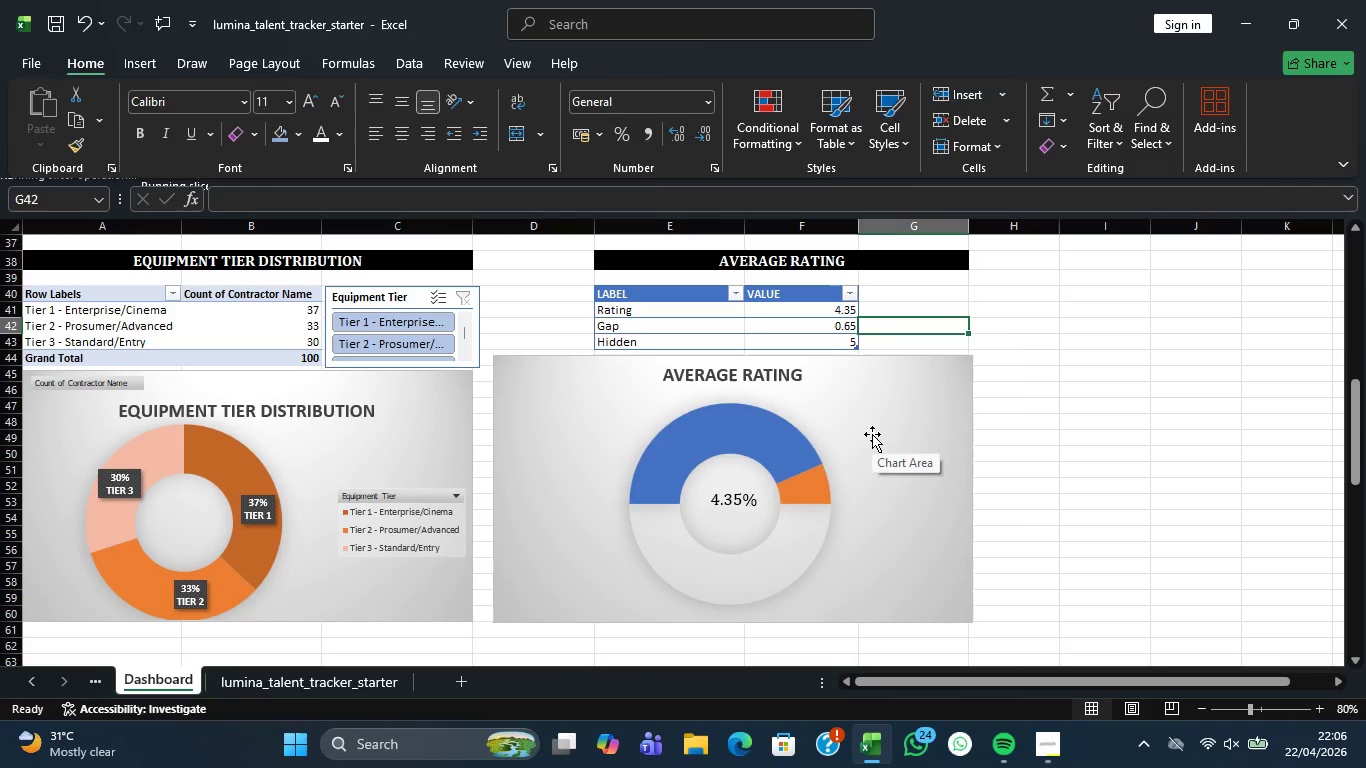 
wait(6.23)
 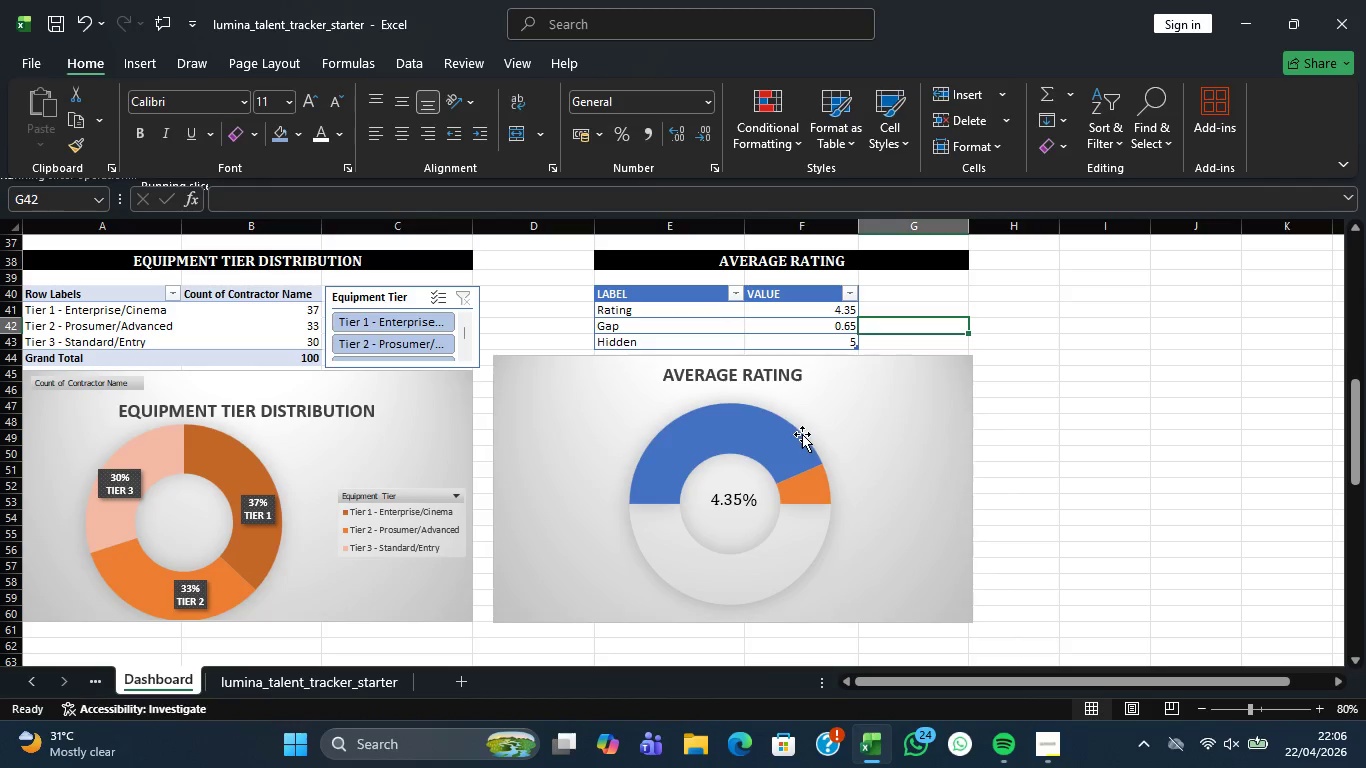 
scroll: coordinate [1026, 469], scroll_direction: up, amount: 7.0
 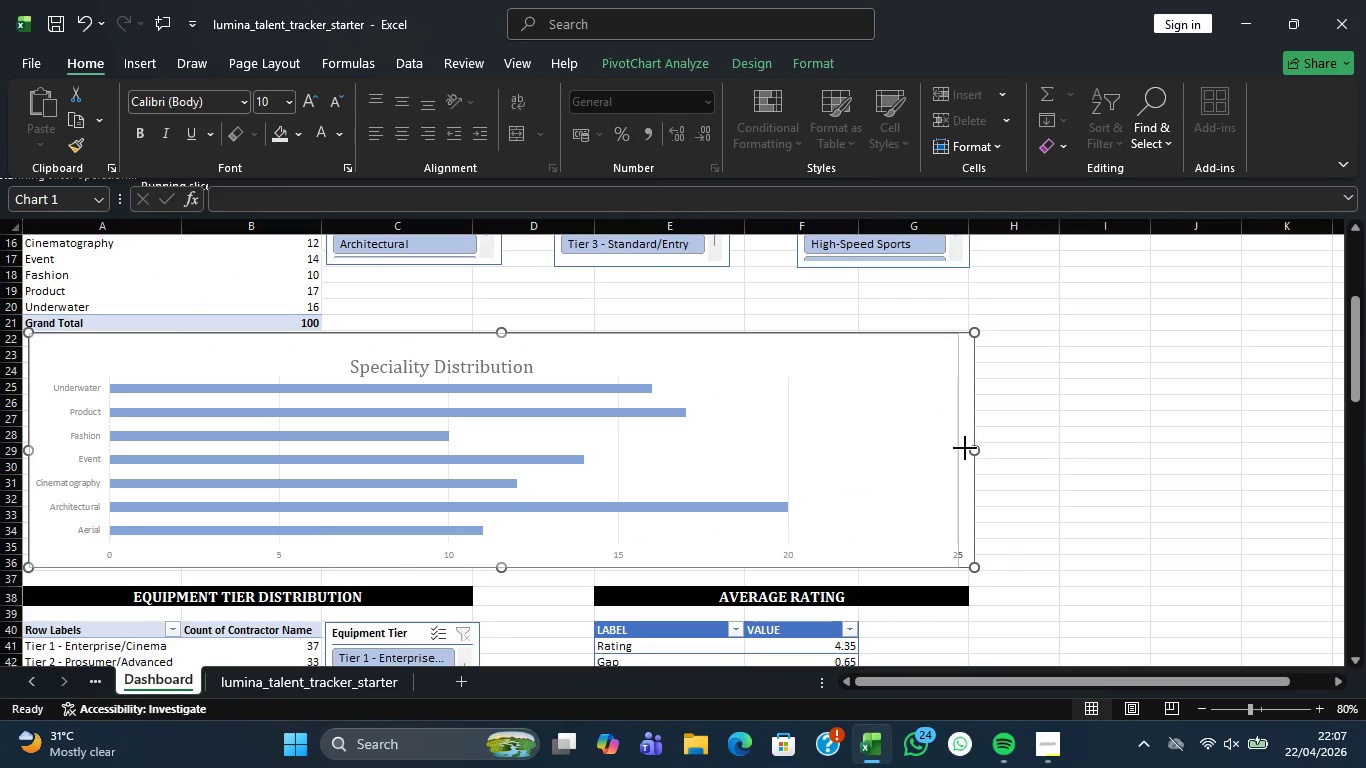 
wait(5.19)
 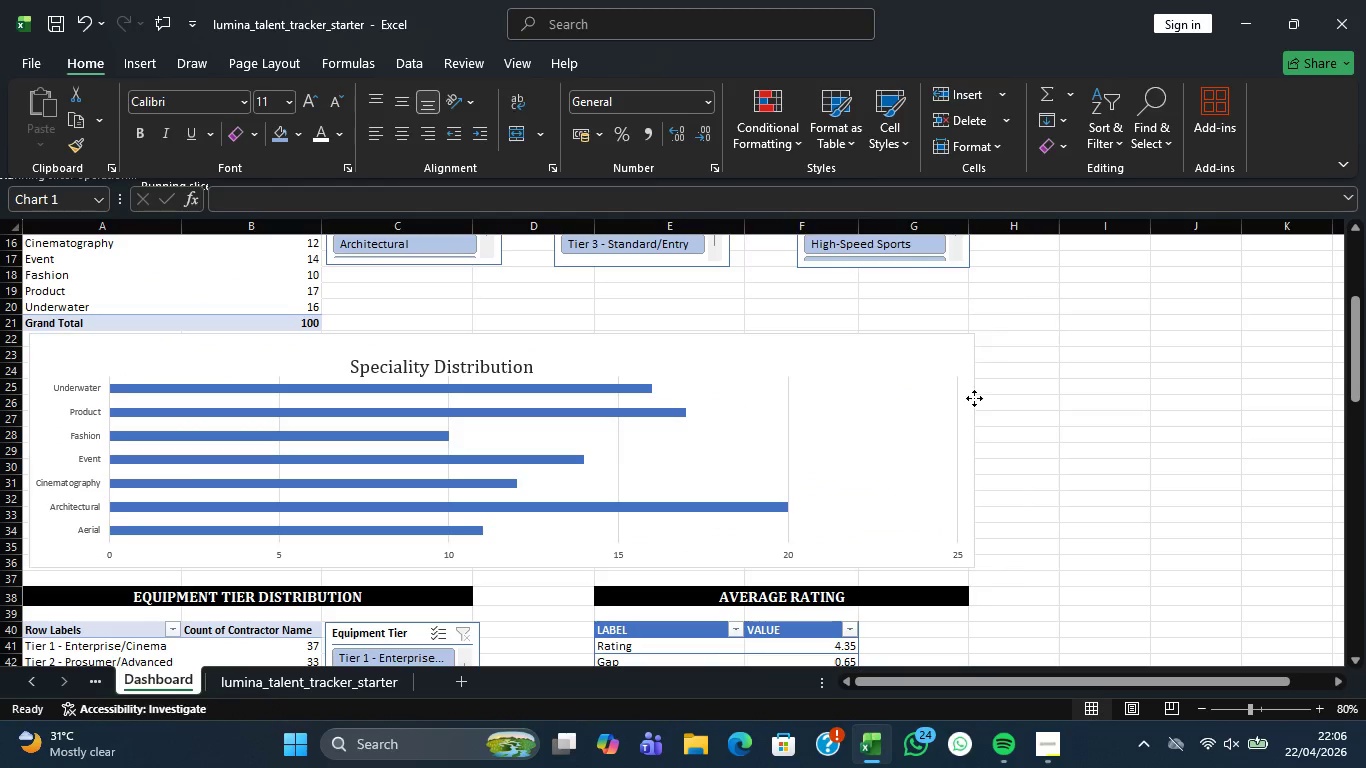 
left_click([998, 435])
 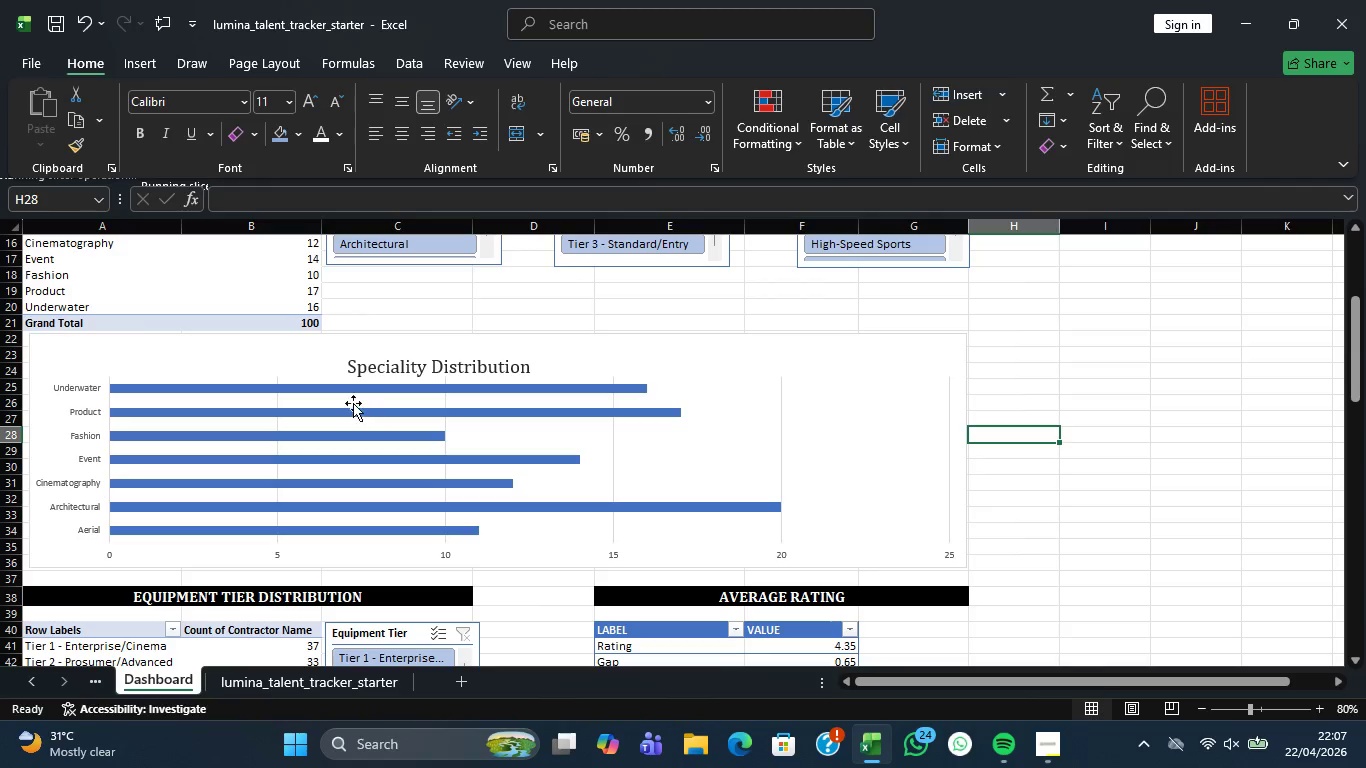 
left_click([86, 378])
 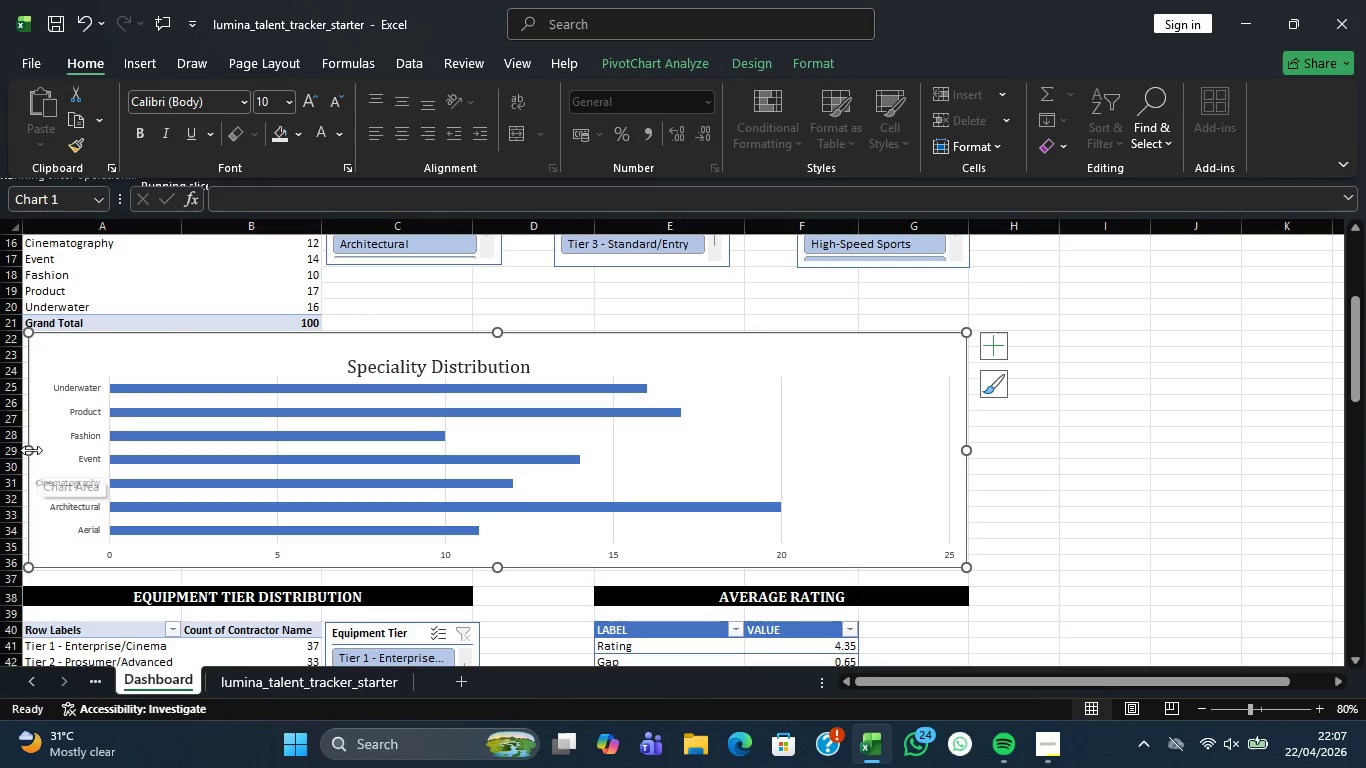 
left_click_drag(start_coordinate=[31, 450], to_coordinate=[23, 449])
 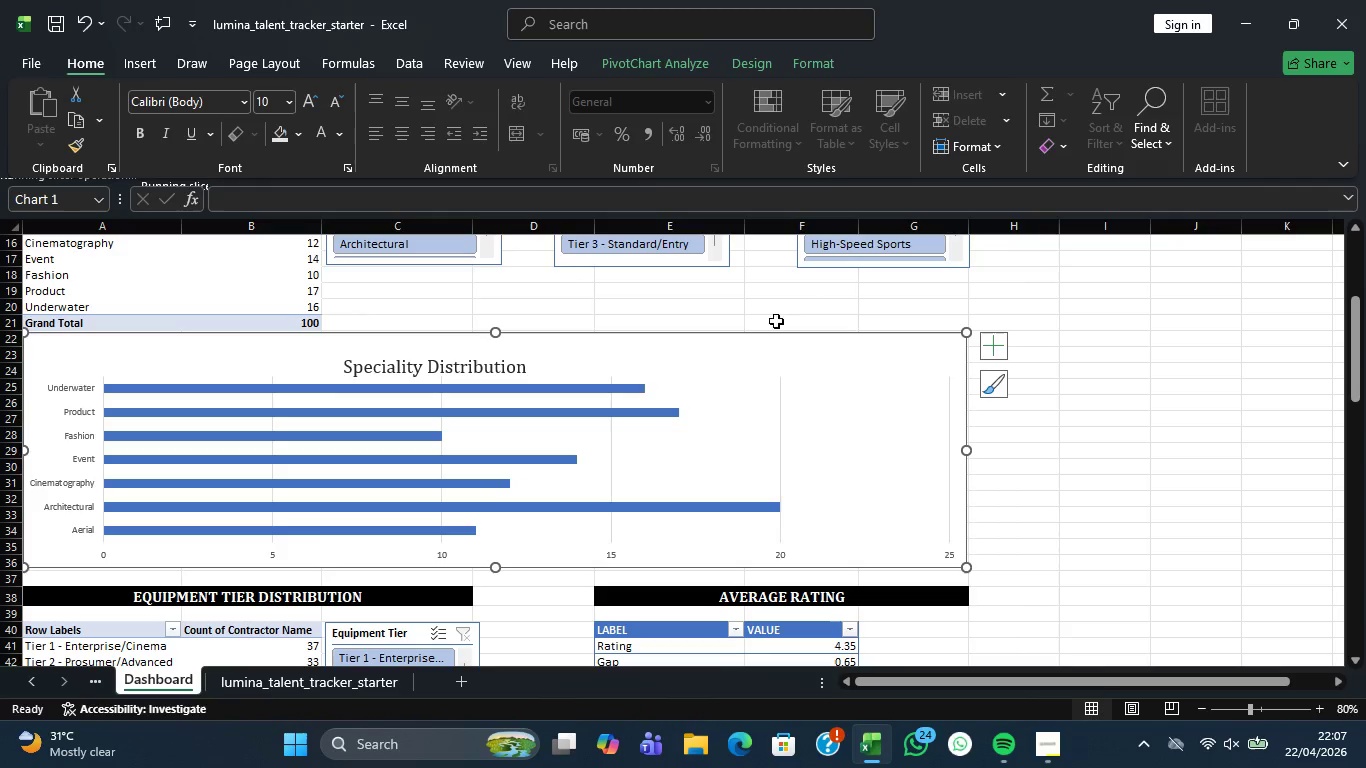 
left_click([767, 308])
 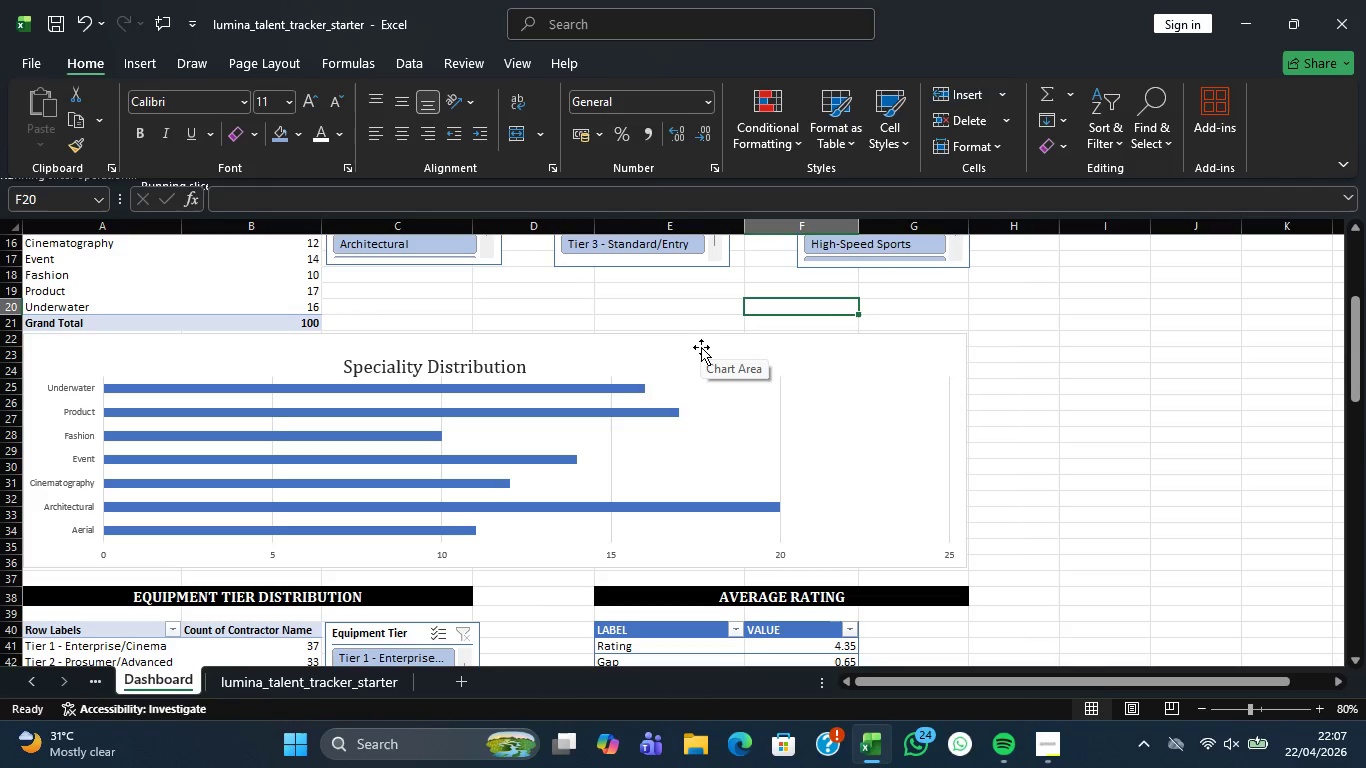 
wait(12.77)
 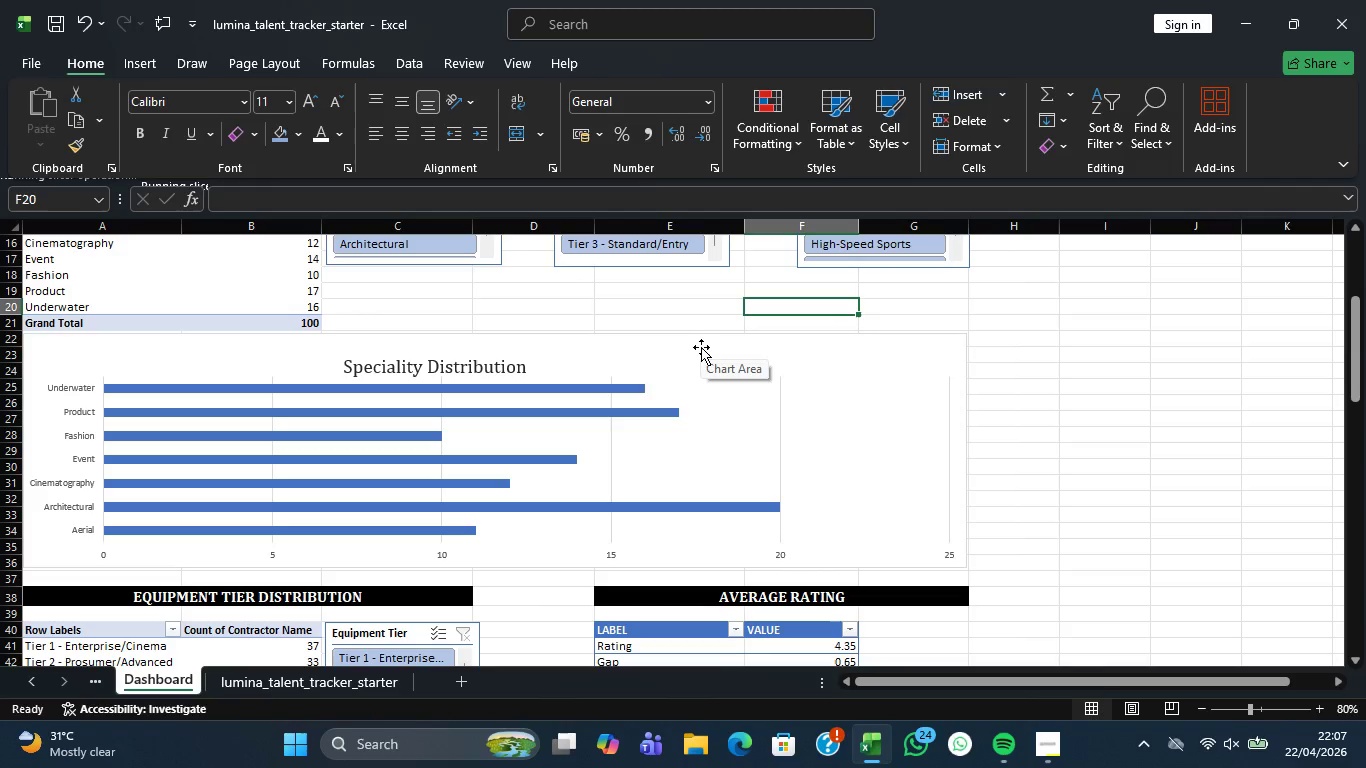 
scroll: coordinate [690, 387], scroll_direction: up, amount: 7.0
 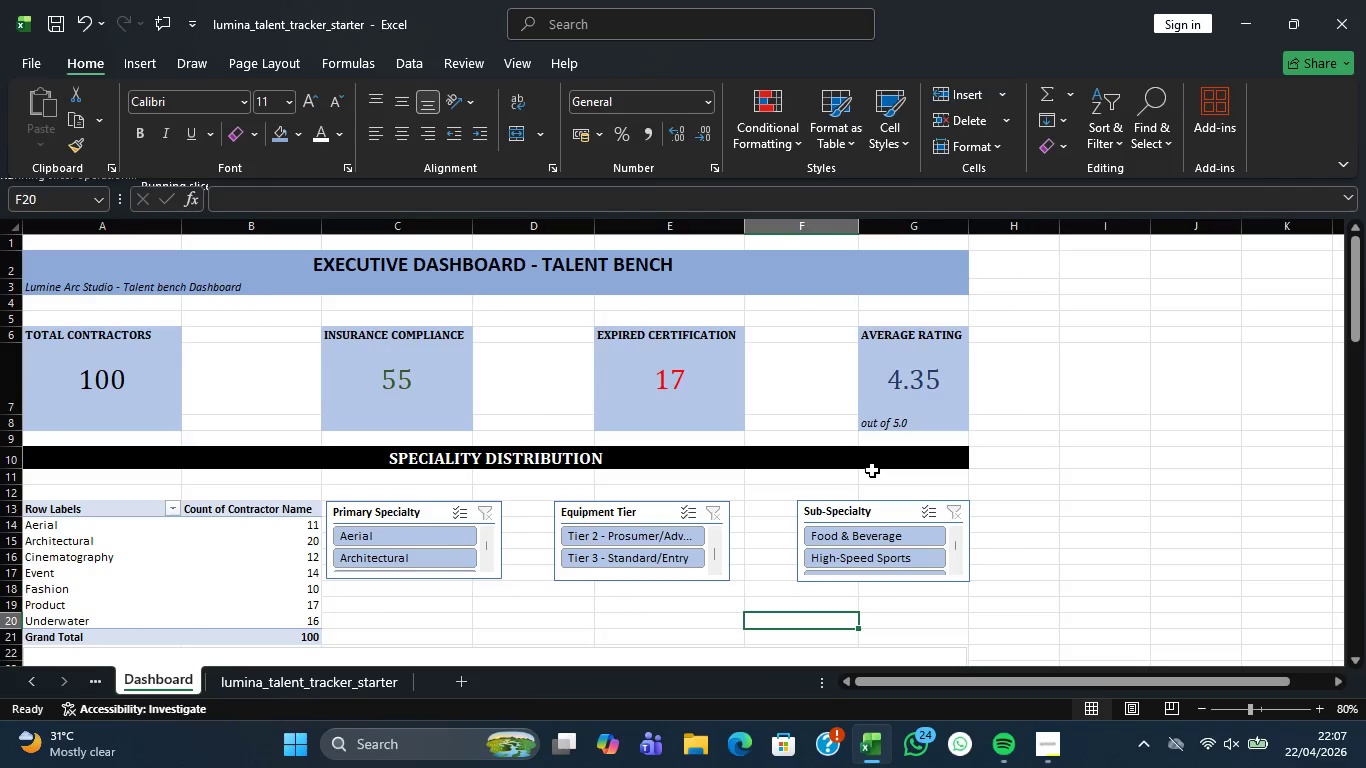 
wait(9.49)
 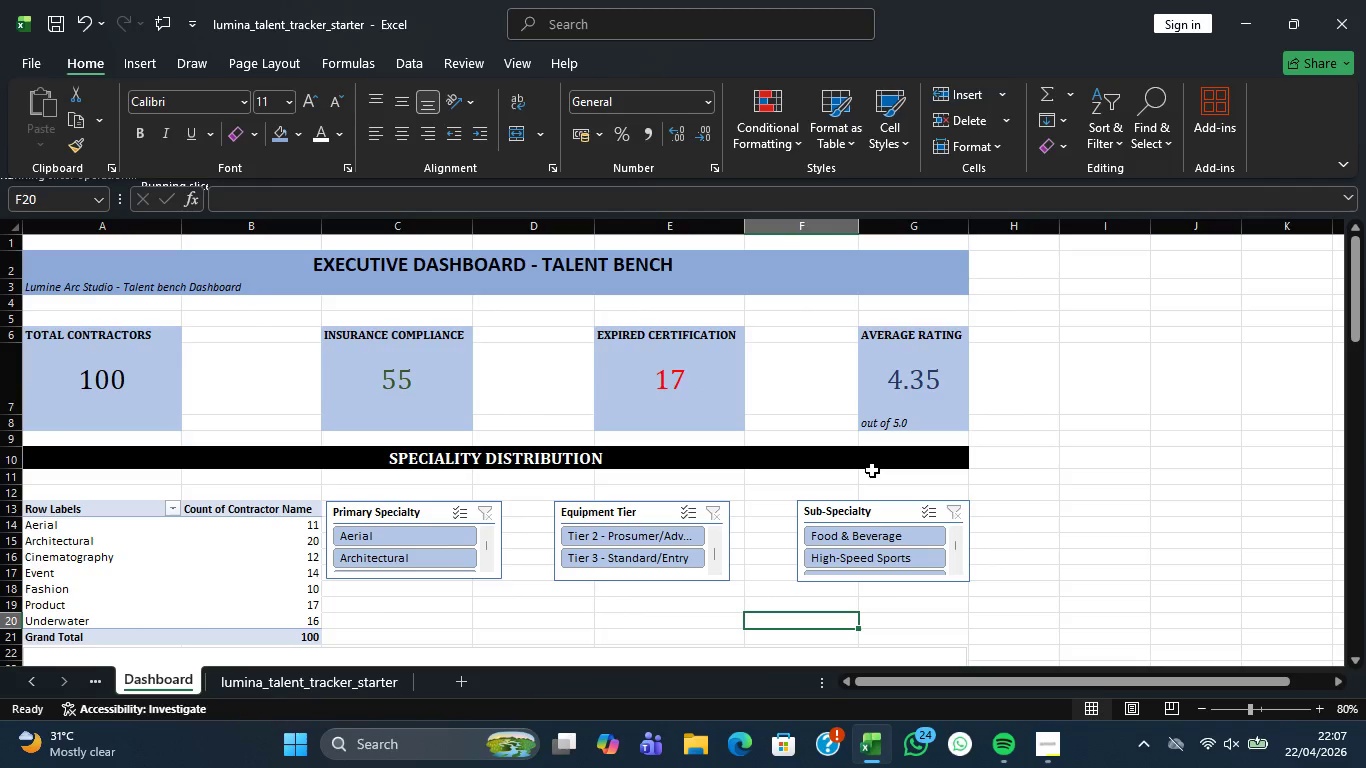 
scroll: coordinate [845, 460], scroll_direction: up, amount: 1.0
 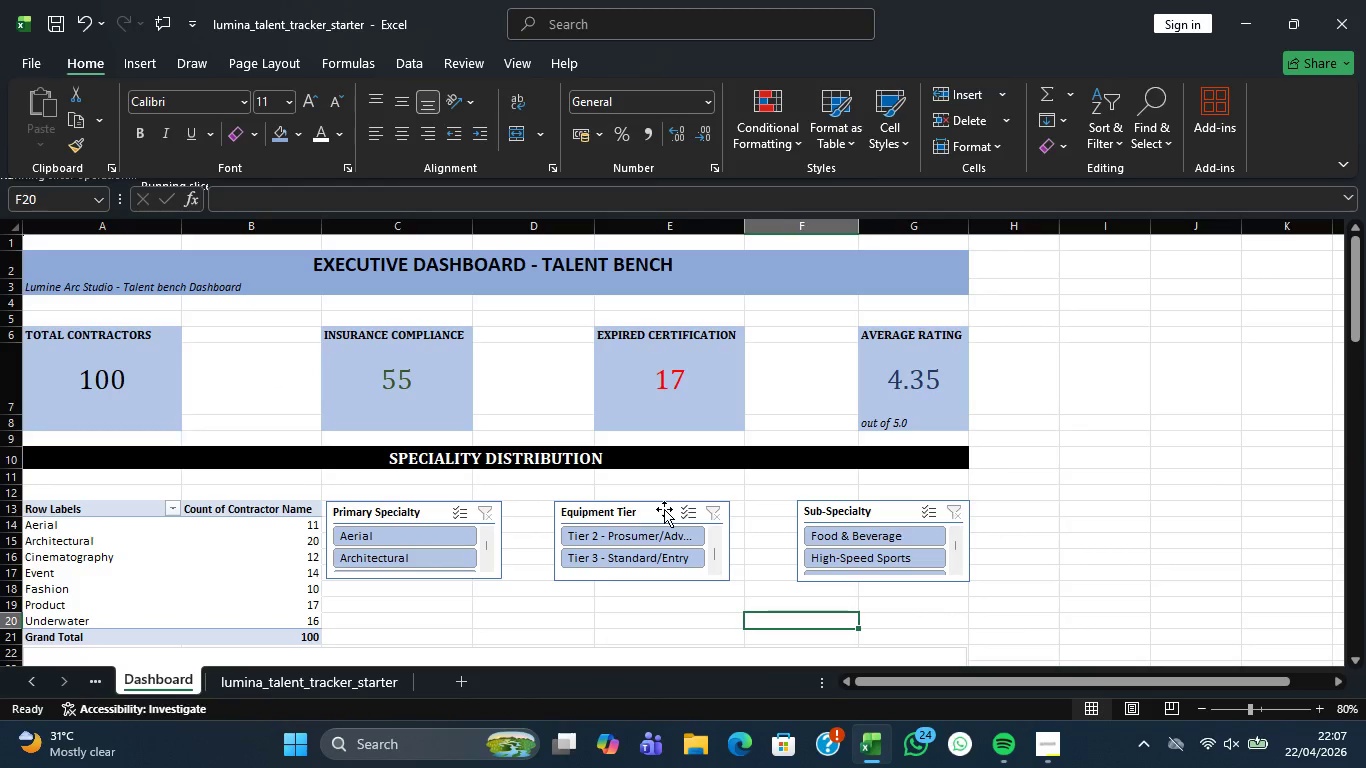 
left_click([664, 509])
 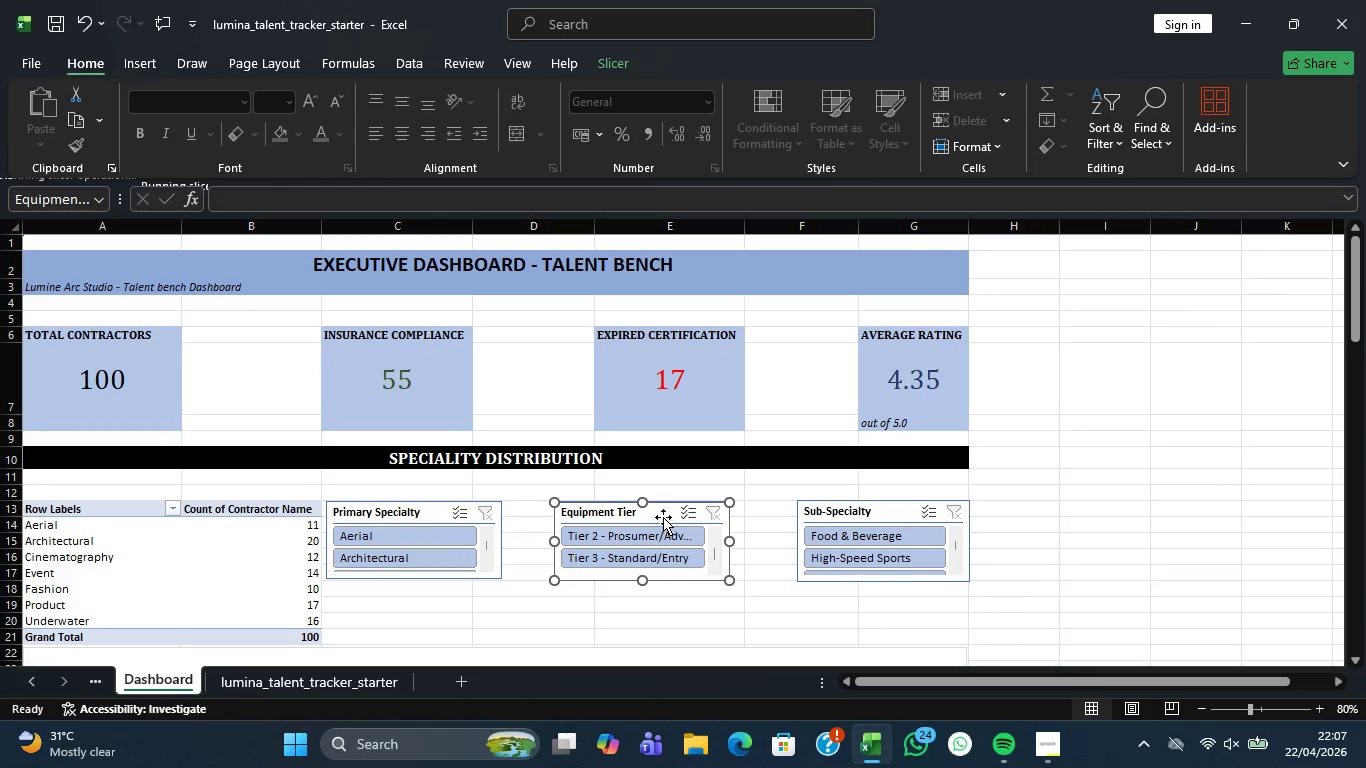 
left_click_drag(start_coordinate=[662, 513], to_coordinate=[676, 512])
 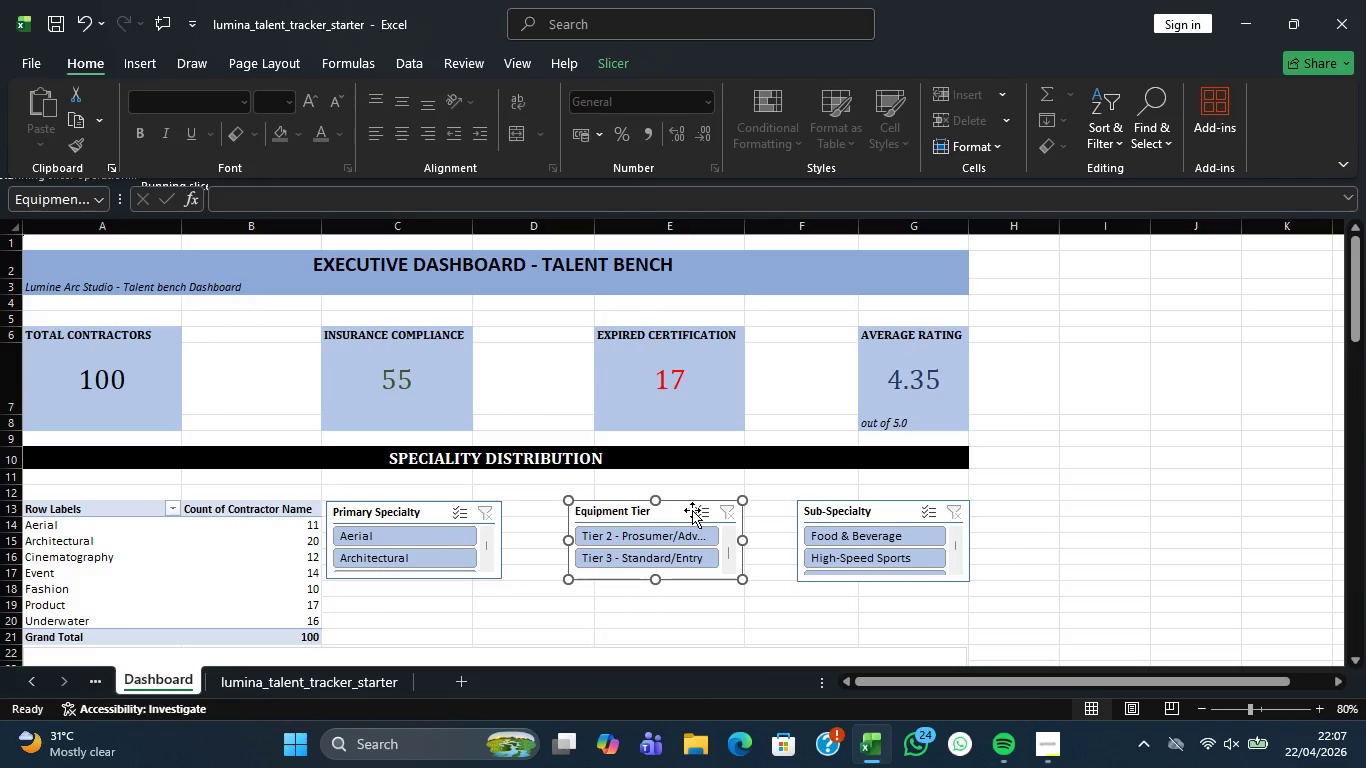 
wait(6.3)
 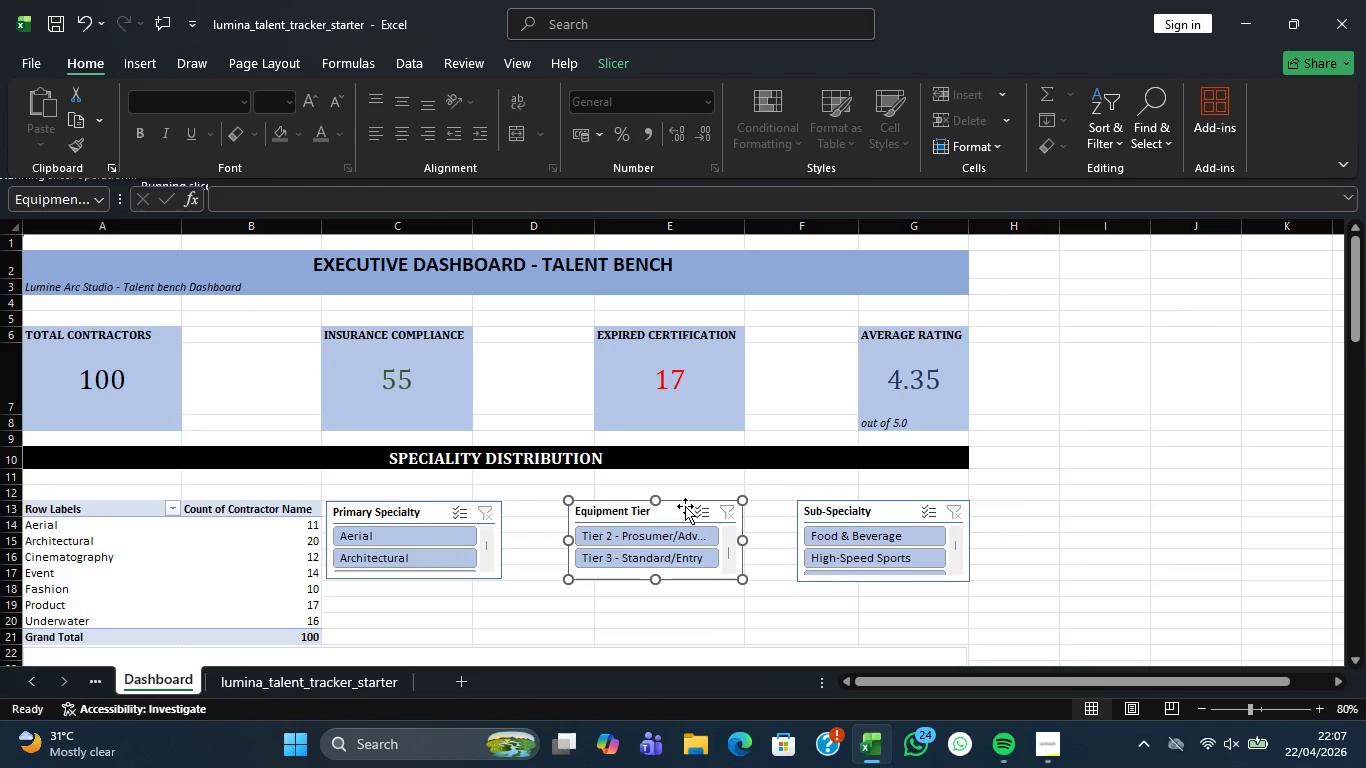 
left_click([787, 487])
 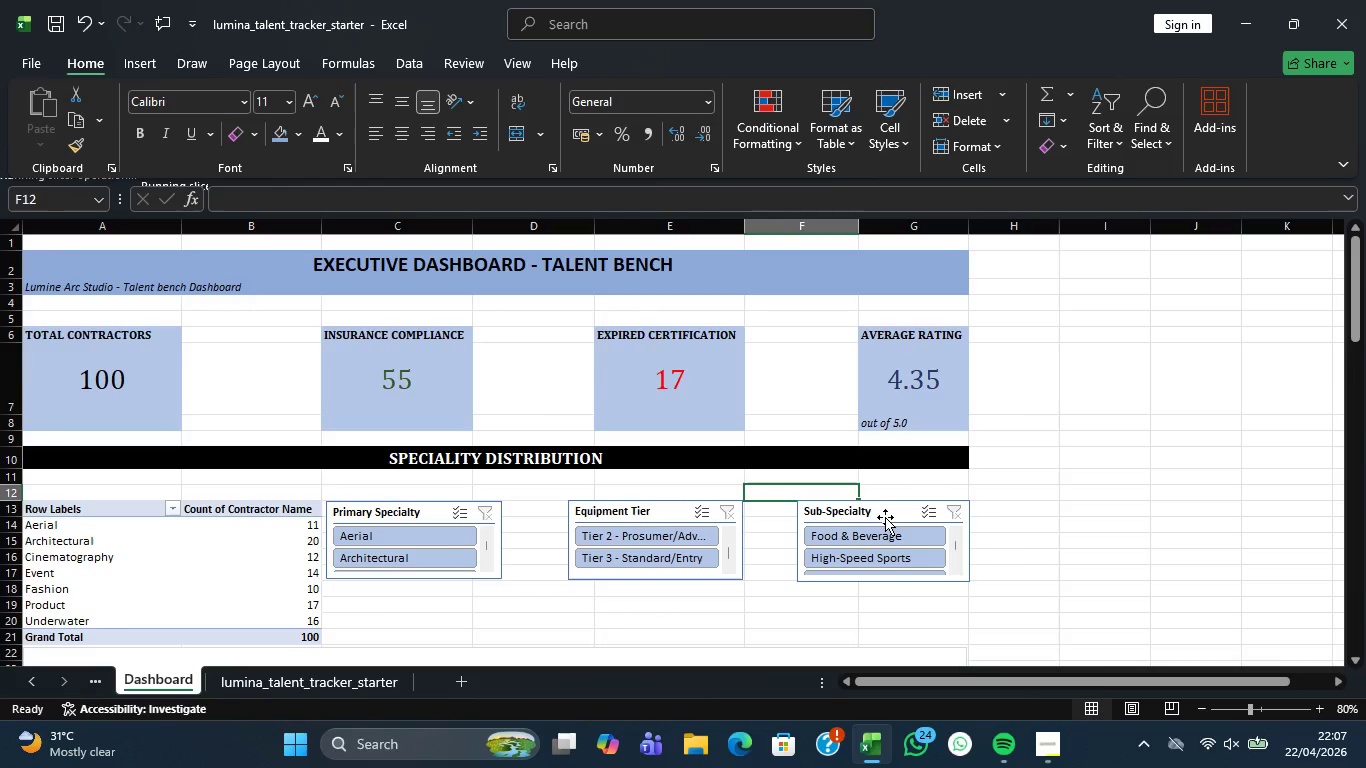 
left_click([887, 517])
 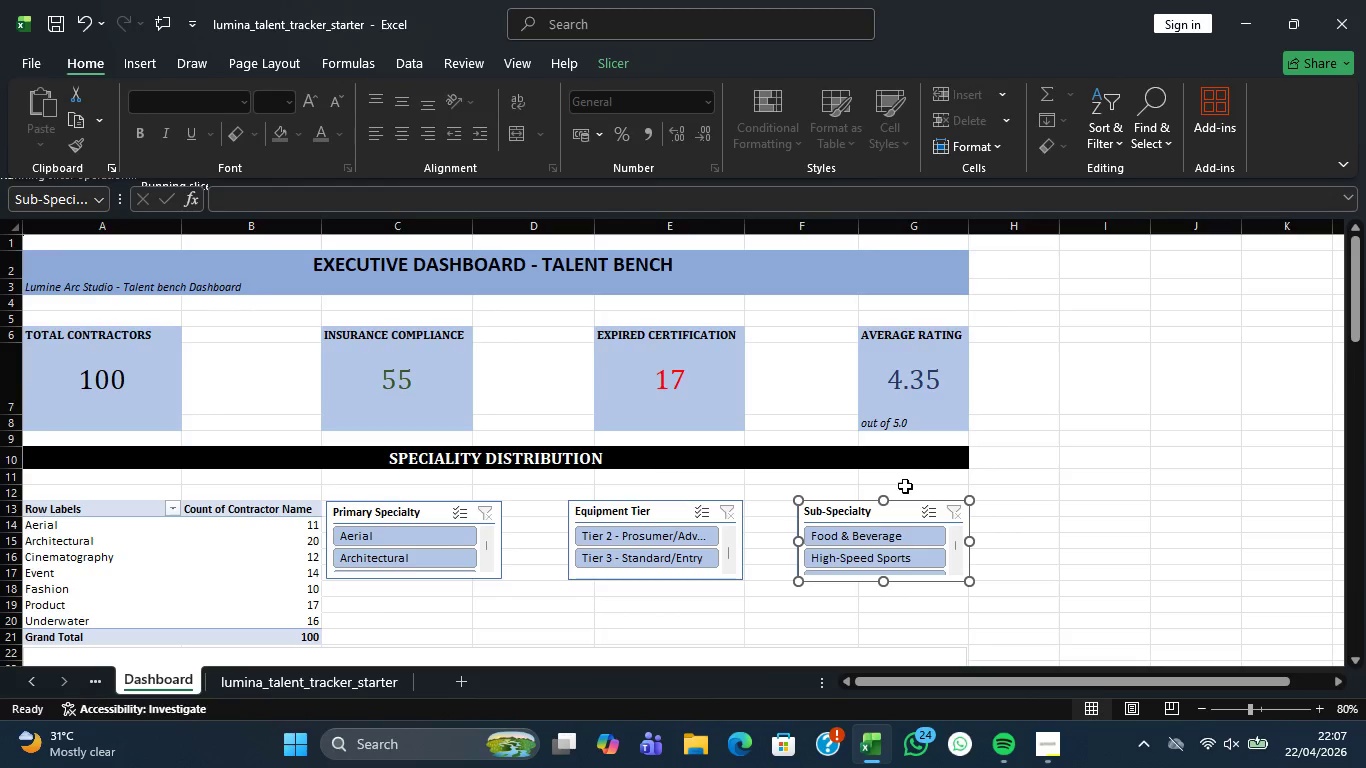 
left_click([906, 488])
 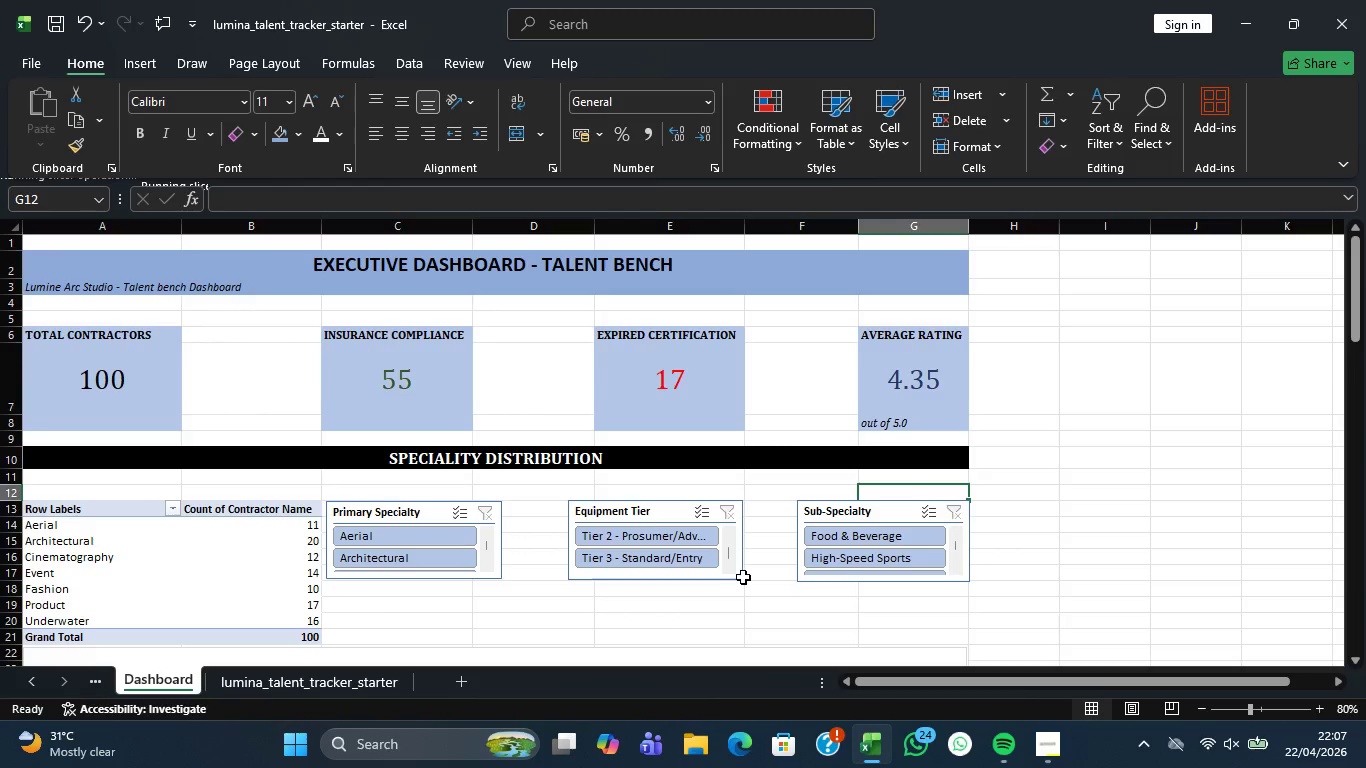 
left_click([735, 573])
 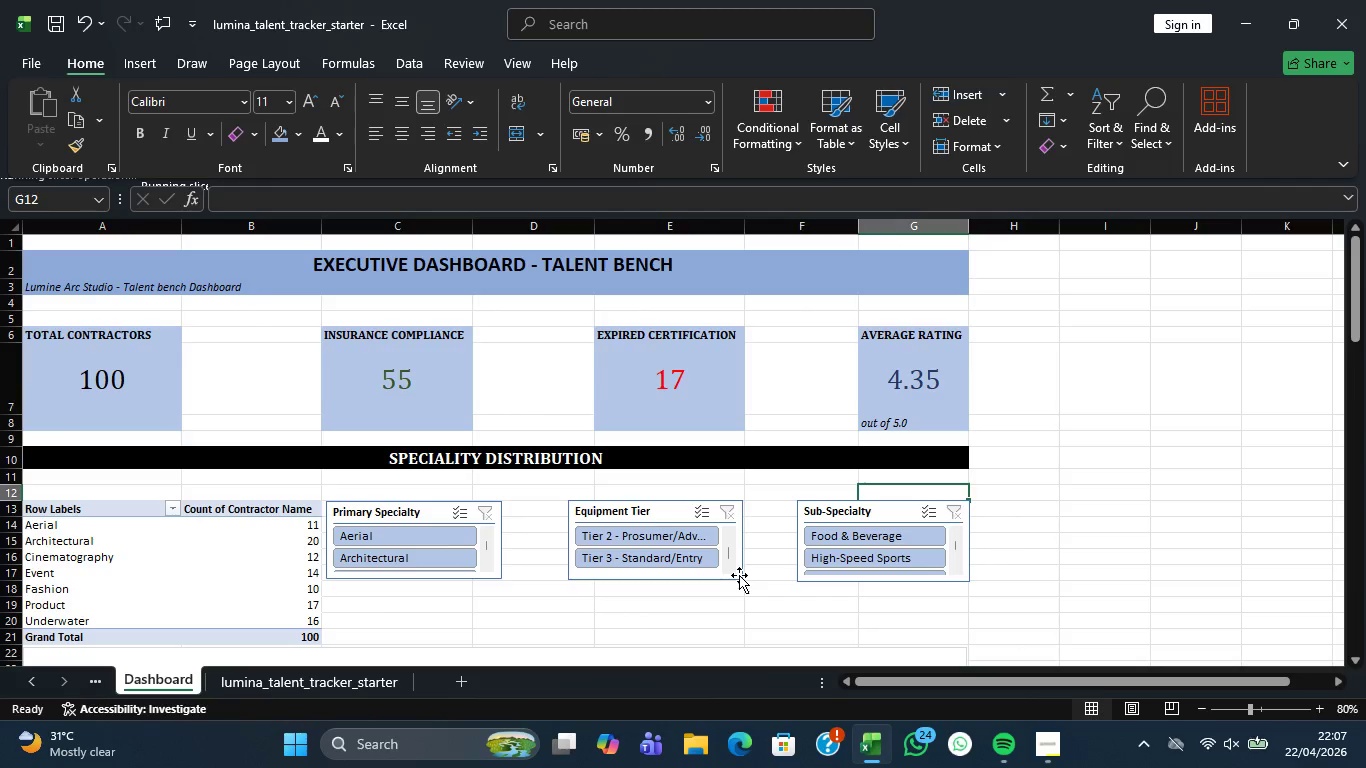 
left_click([739, 575])
 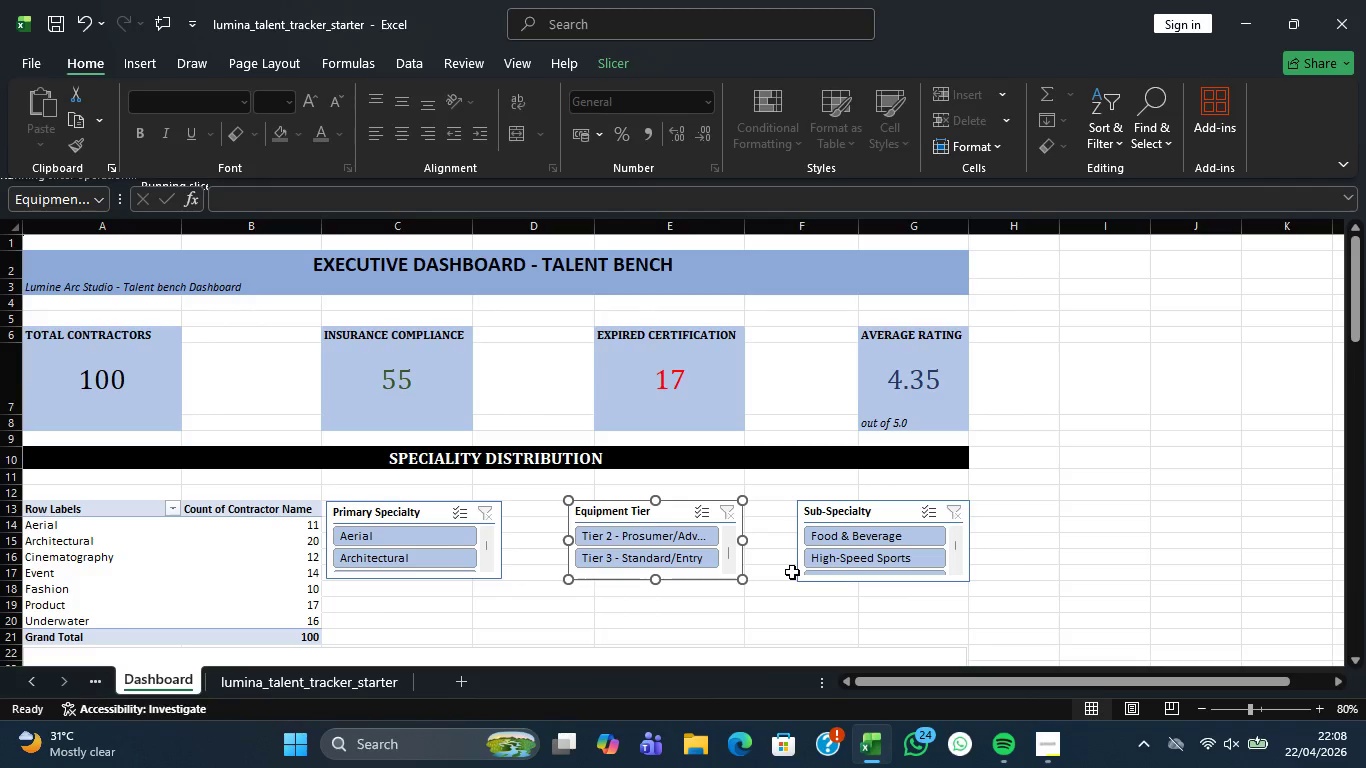 
wait(50.31)
 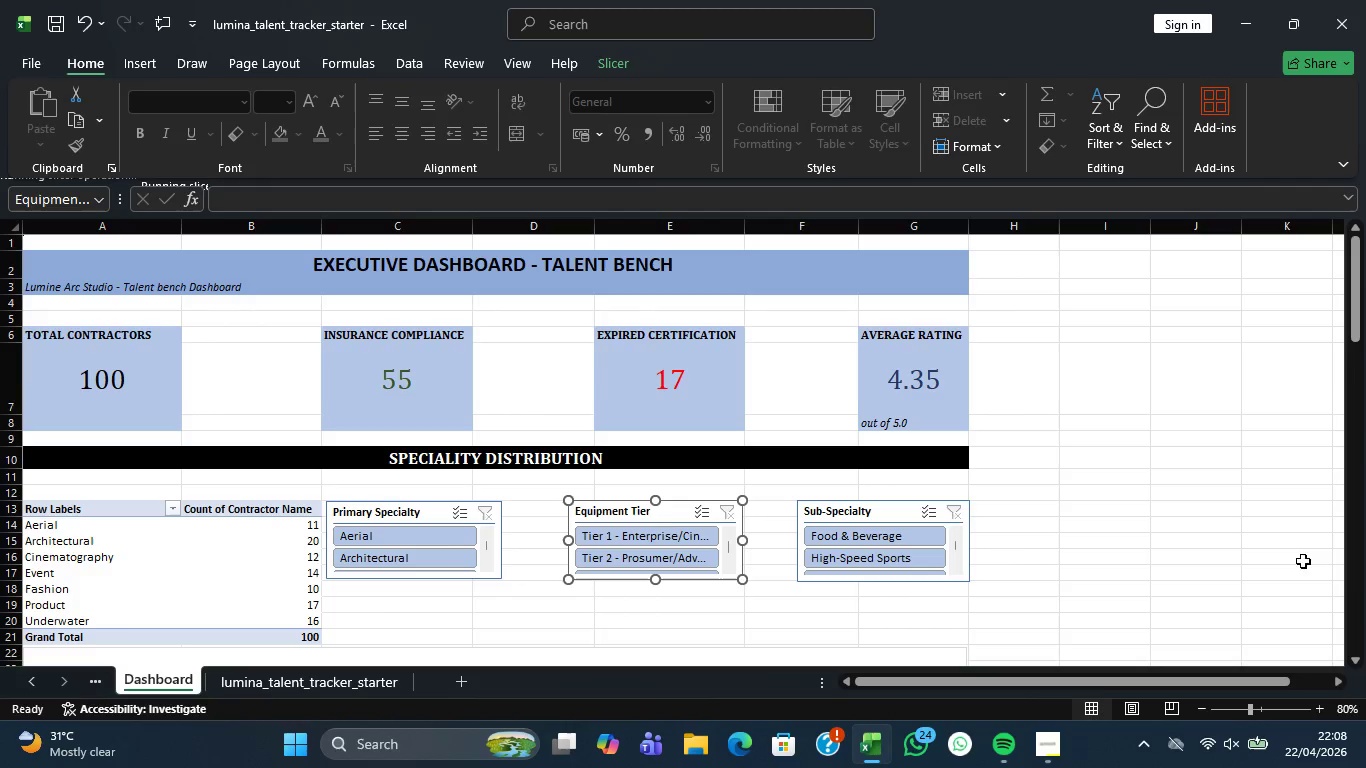 
left_click_drag(start_coordinate=[1365, 503], to_coordinate=[1355, 343])
 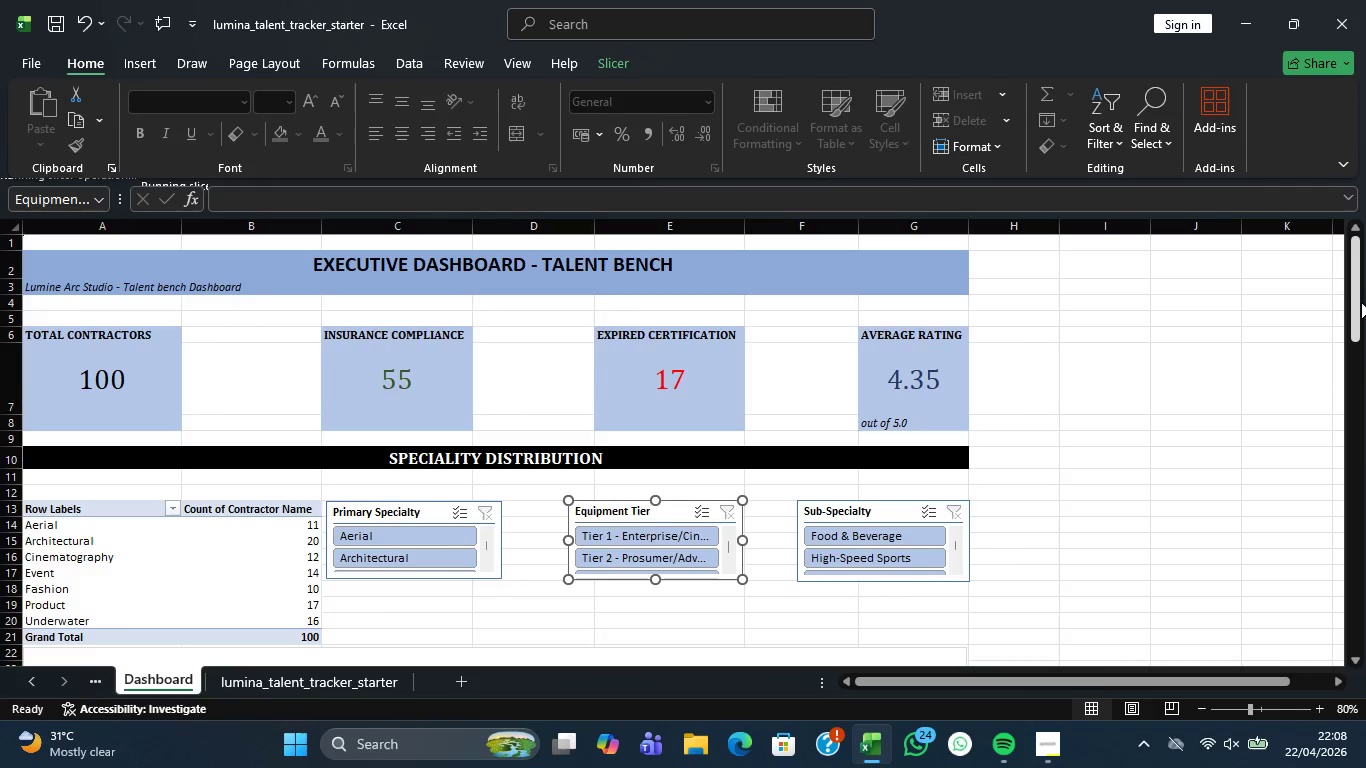 
scroll: coordinate [588, 501], scroll_direction: down, amount: 2.0
 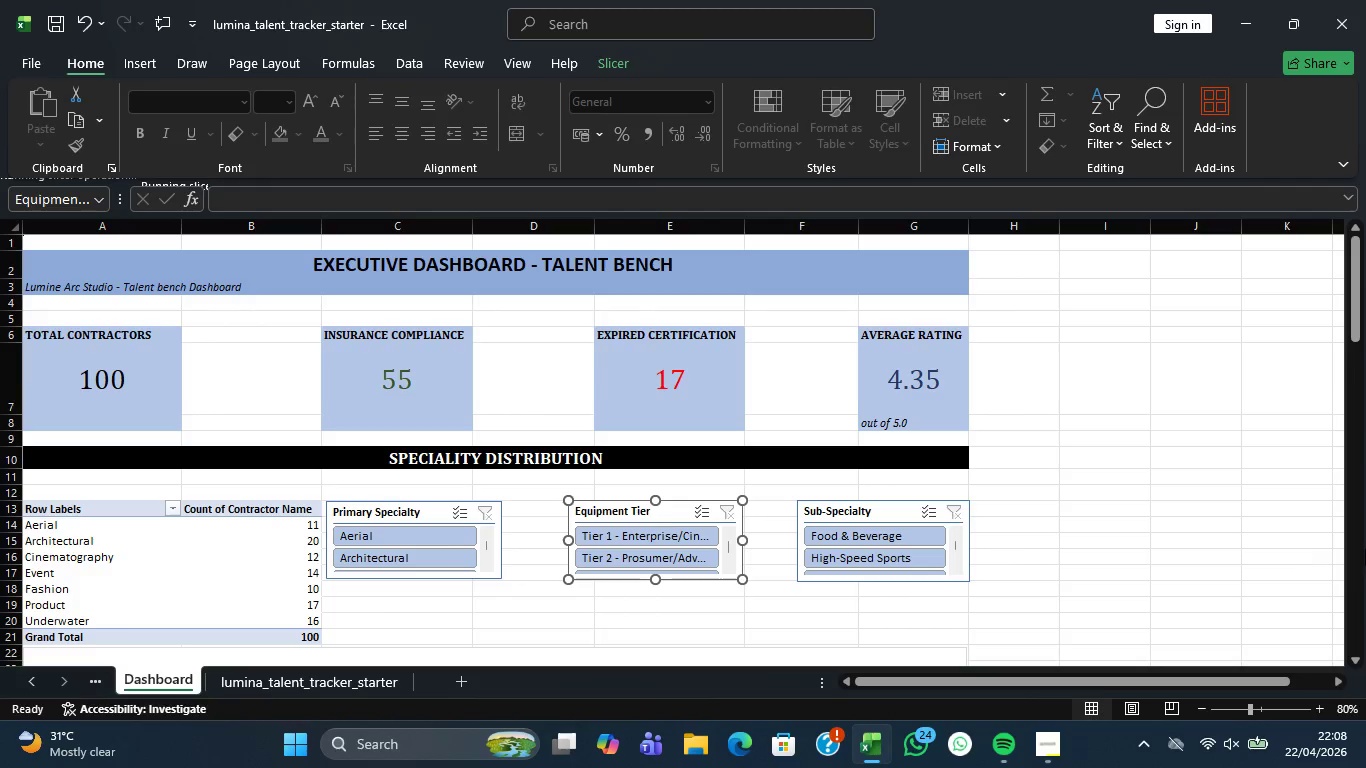 
left_click_drag(start_coordinate=[1359, 302], to_coordinate=[1350, 374])
 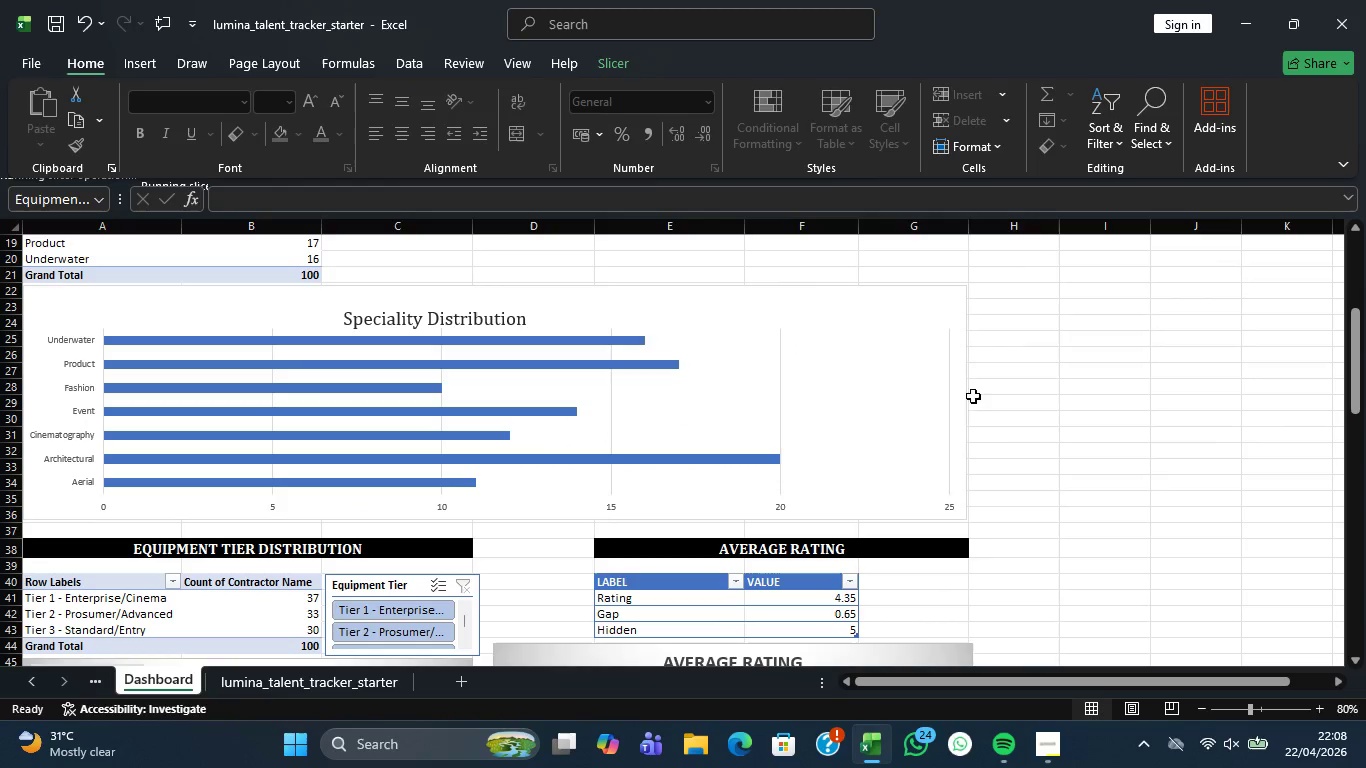 
left_click([1003, 391])
 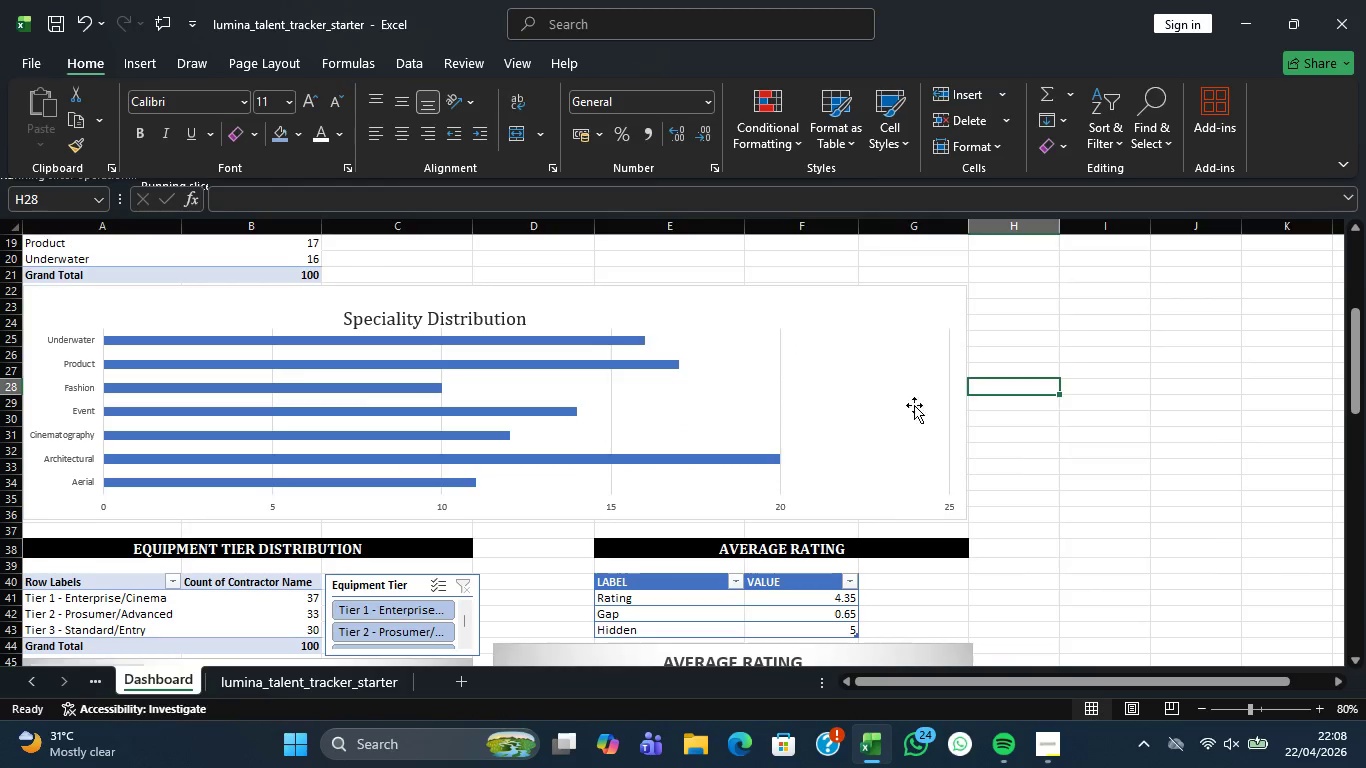 
scroll: coordinate [688, 440], scroll_direction: down, amount: 9.0
 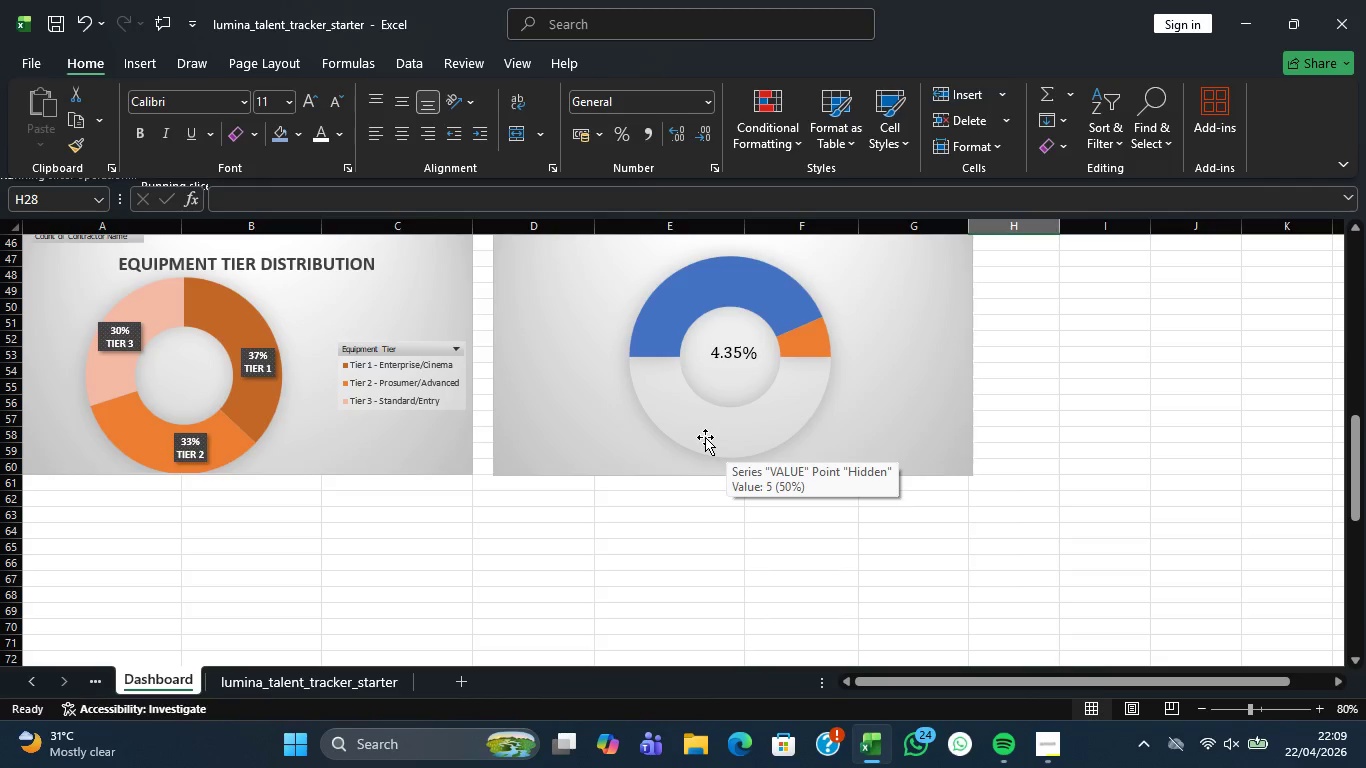 
wait(13.55)
 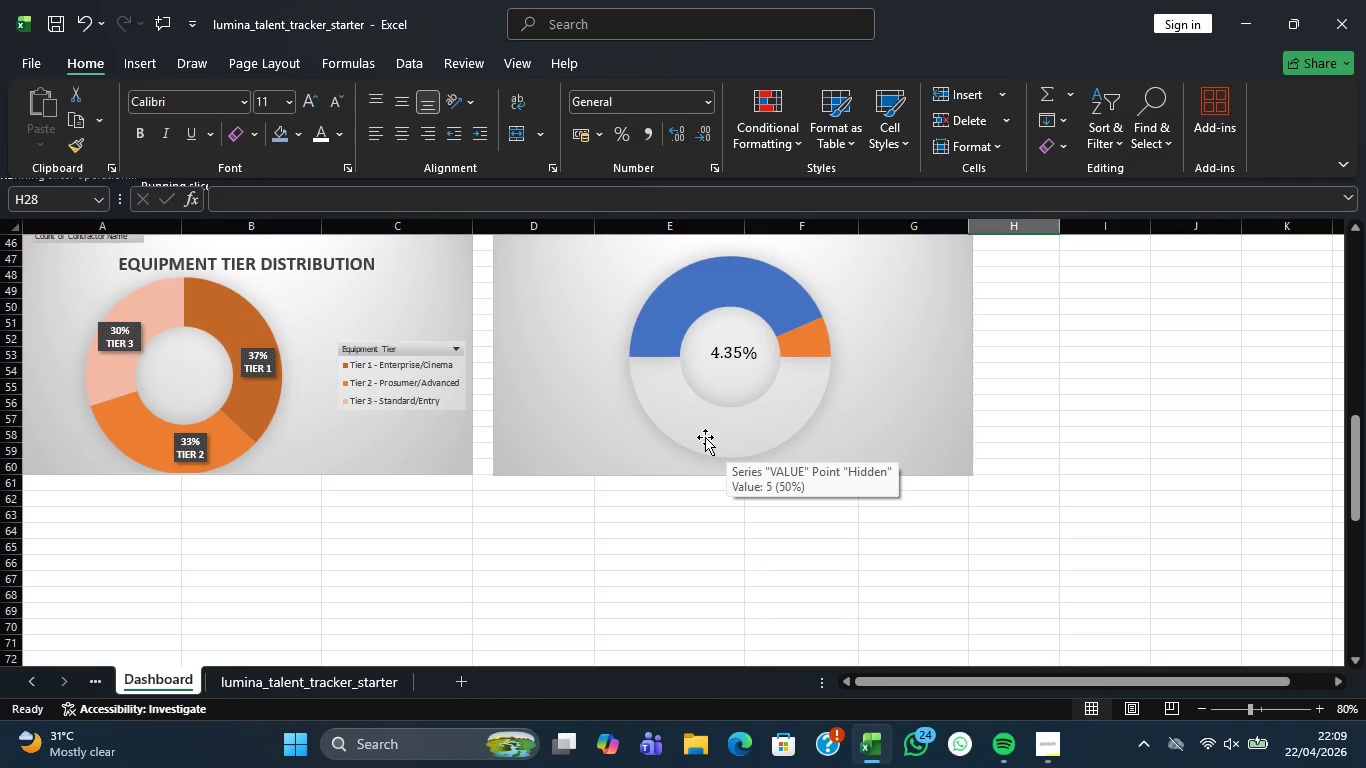 
scroll: coordinate [575, 549], scroll_direction: down, amount: 3.0
 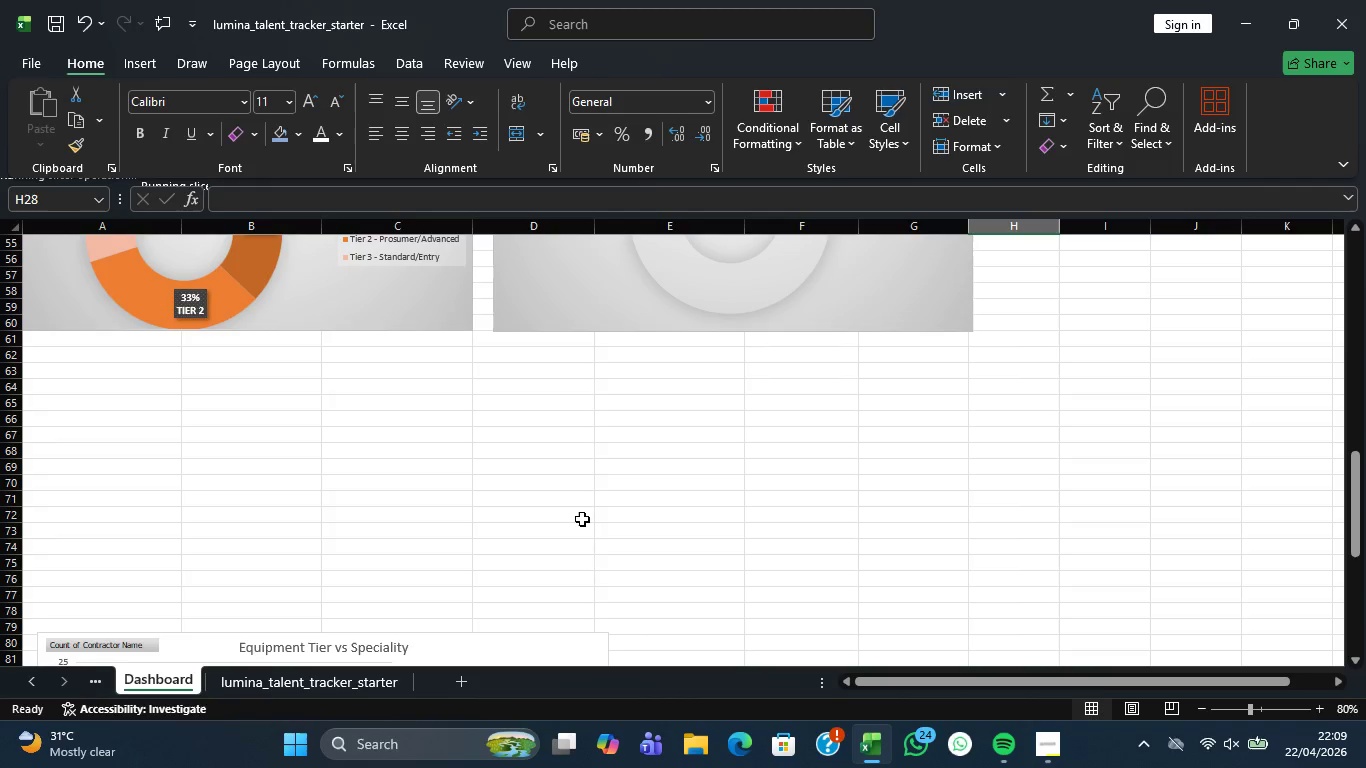 
wait(8.65)
 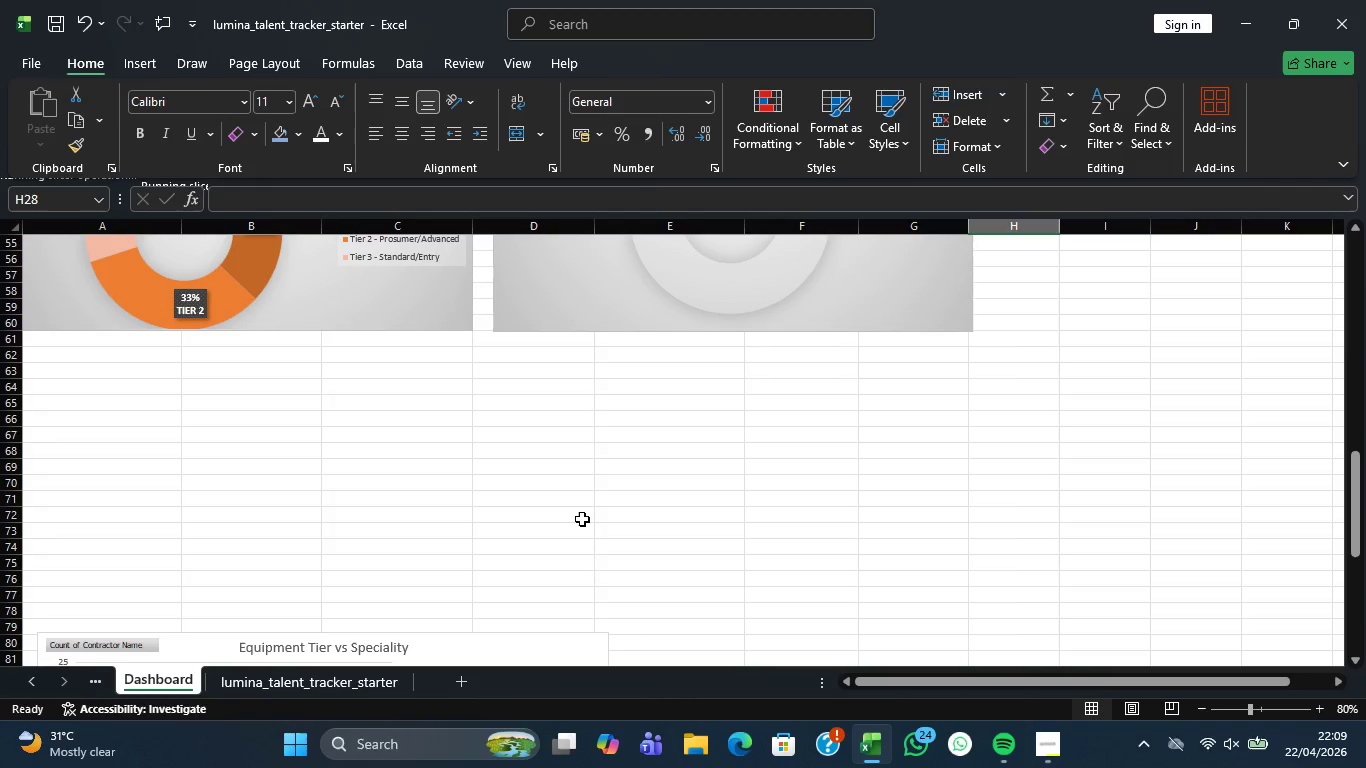 
scroll: coordinate [587, 480], scroll_direction: down, amount: 2.0
 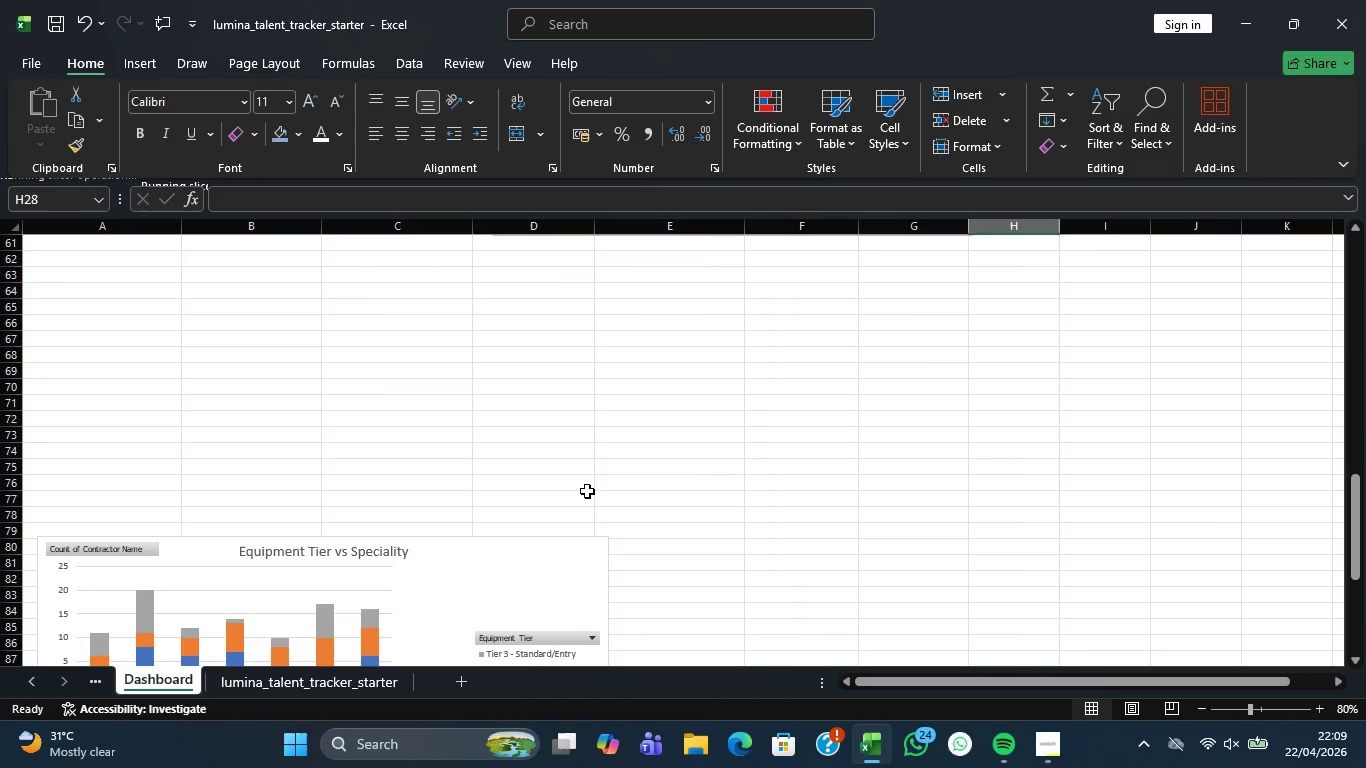 
wait(7.23)
 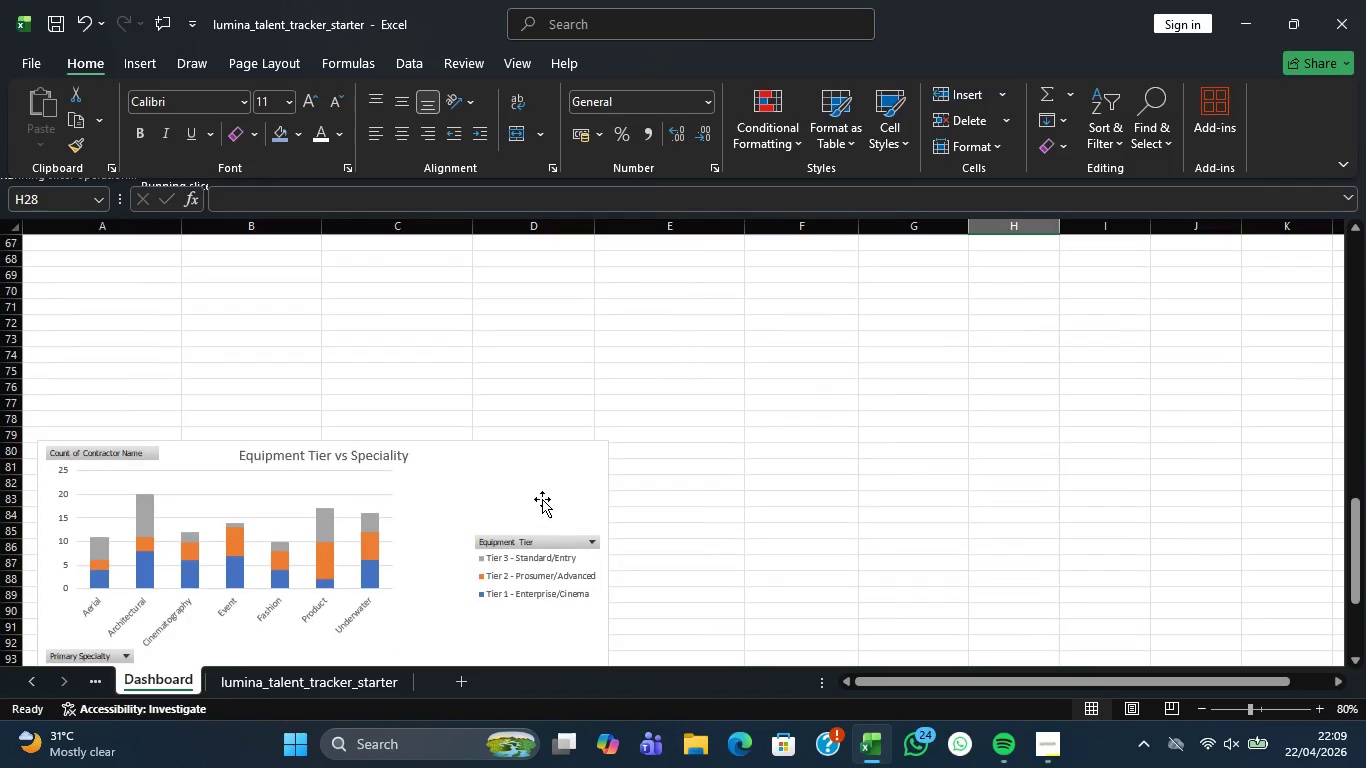 
left_click_drag(start_coordinate=[541, 492], to_coordinate=[1078, 373])
 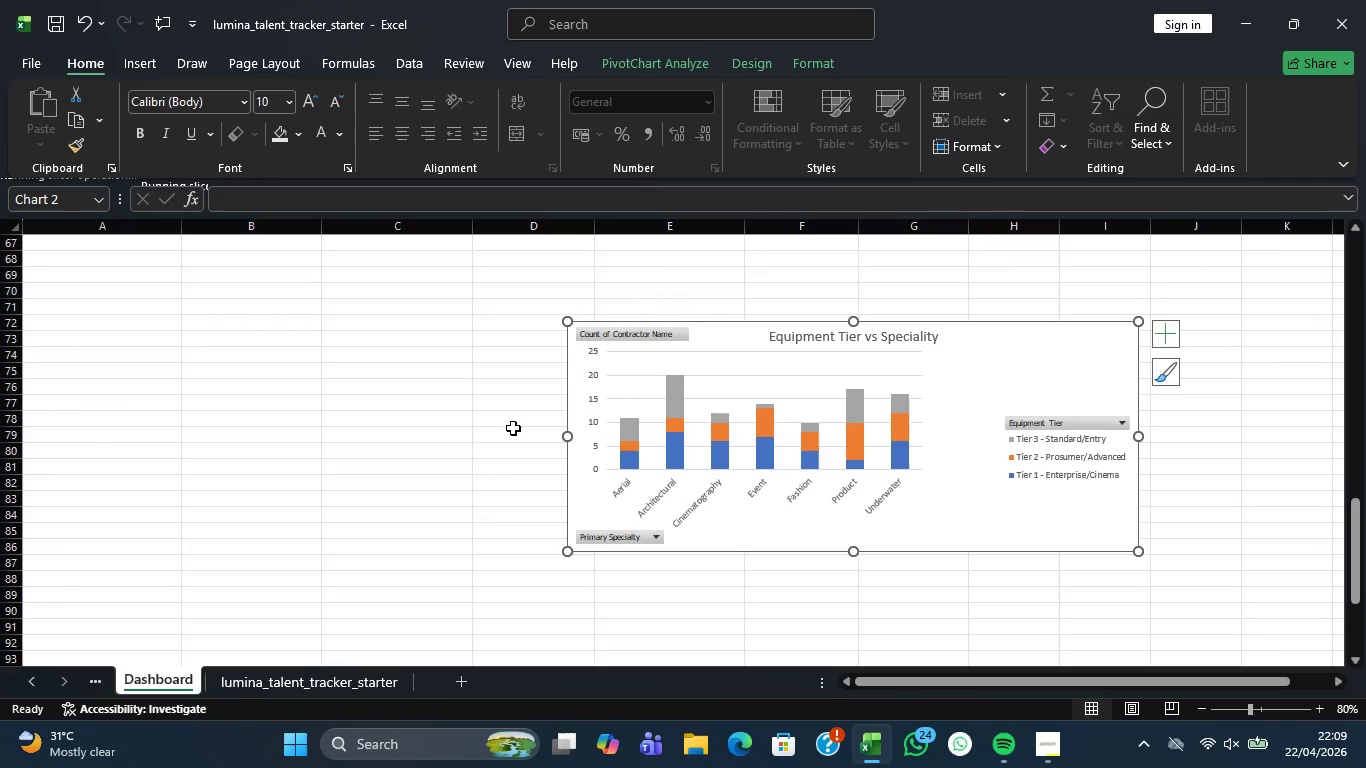 
scroll: coordinate [306, 541], scroll_direction: down, amount: 6.0
 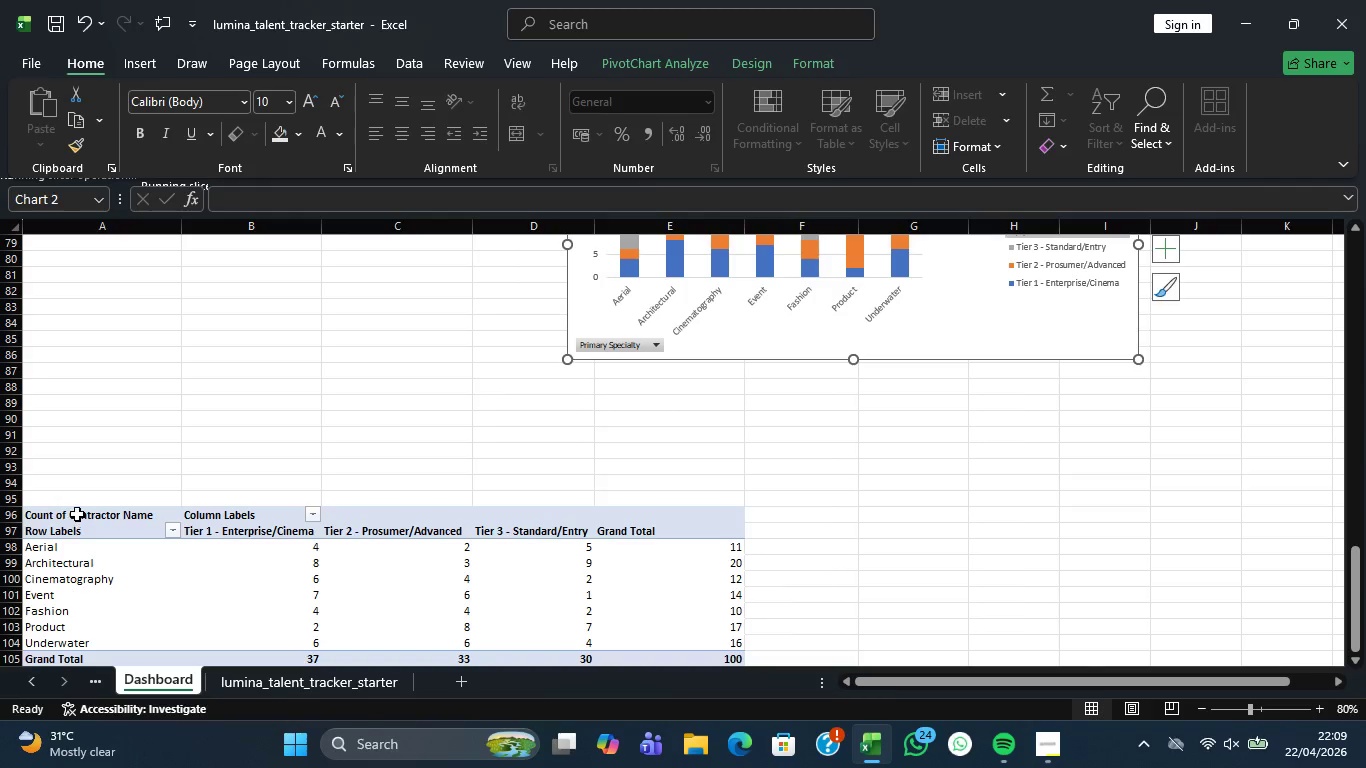 
left_click([77, 514])
 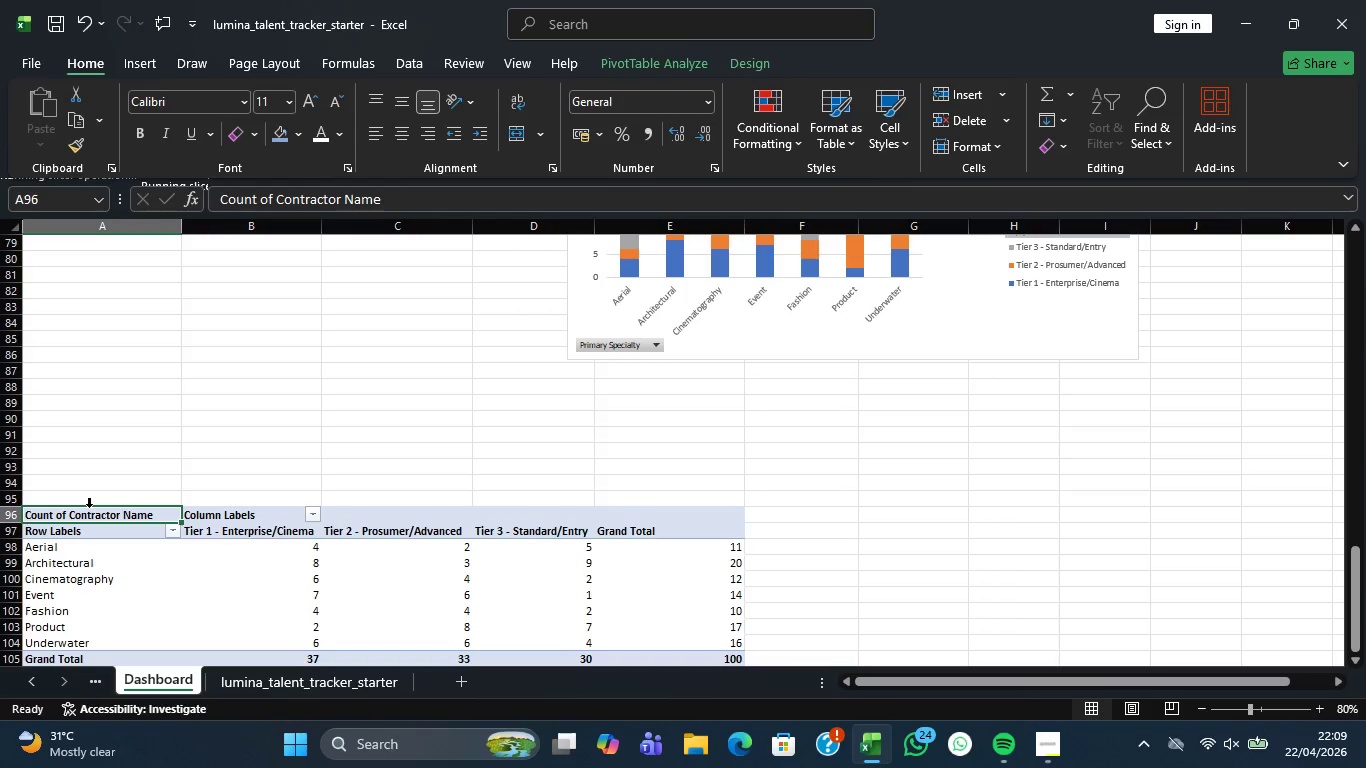 
wait(10.25)
 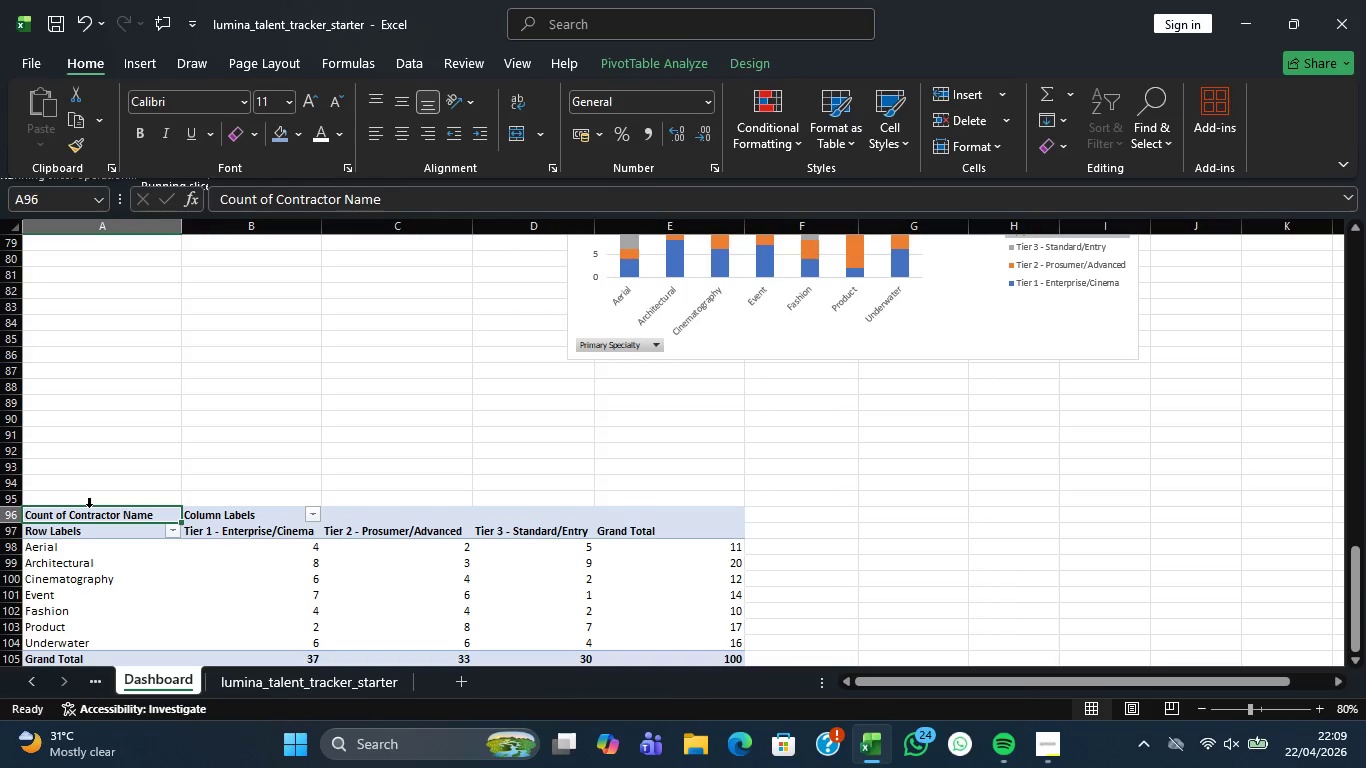 
left_click_drag(start_coordinate=[61, 511], to_coordinate=[132, 524])
 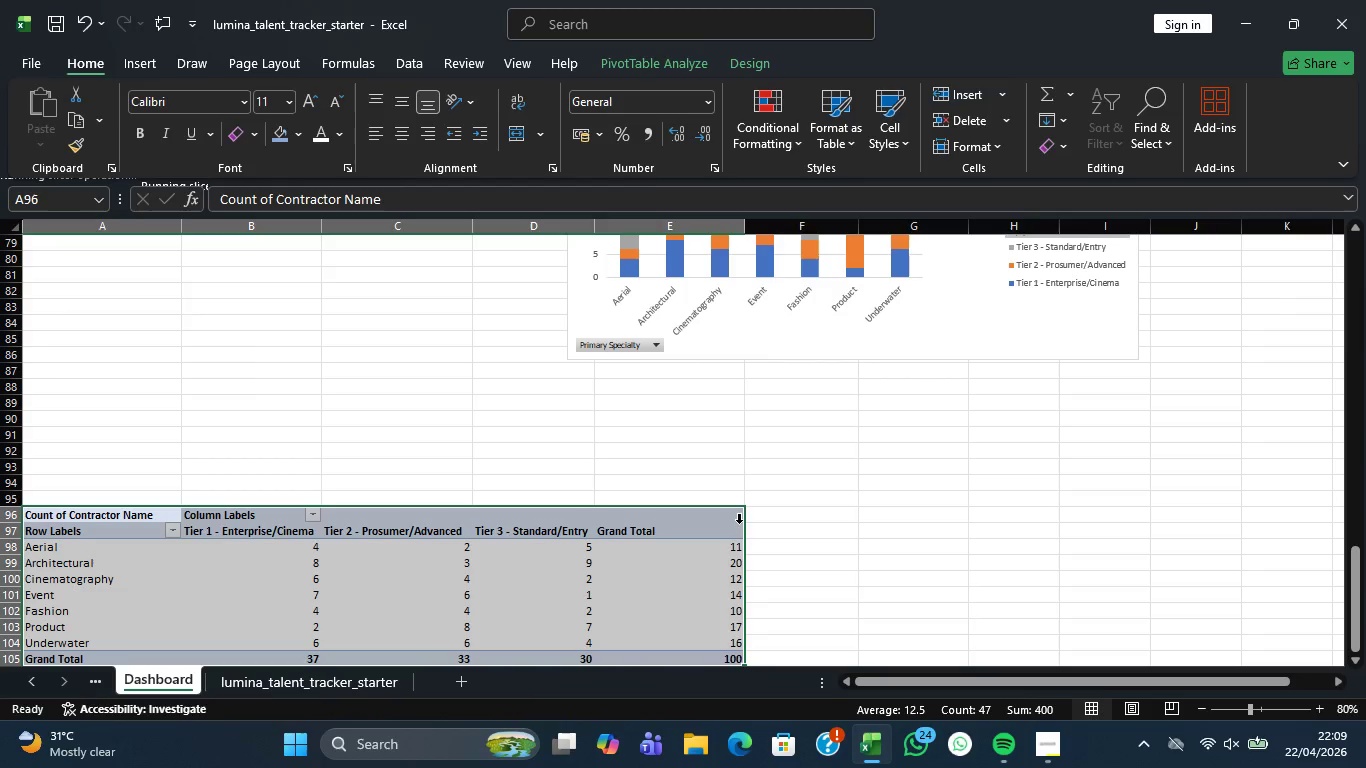 
scroll: coordinate [709, 550], scroll_direction: down, amount: 2.0
 